 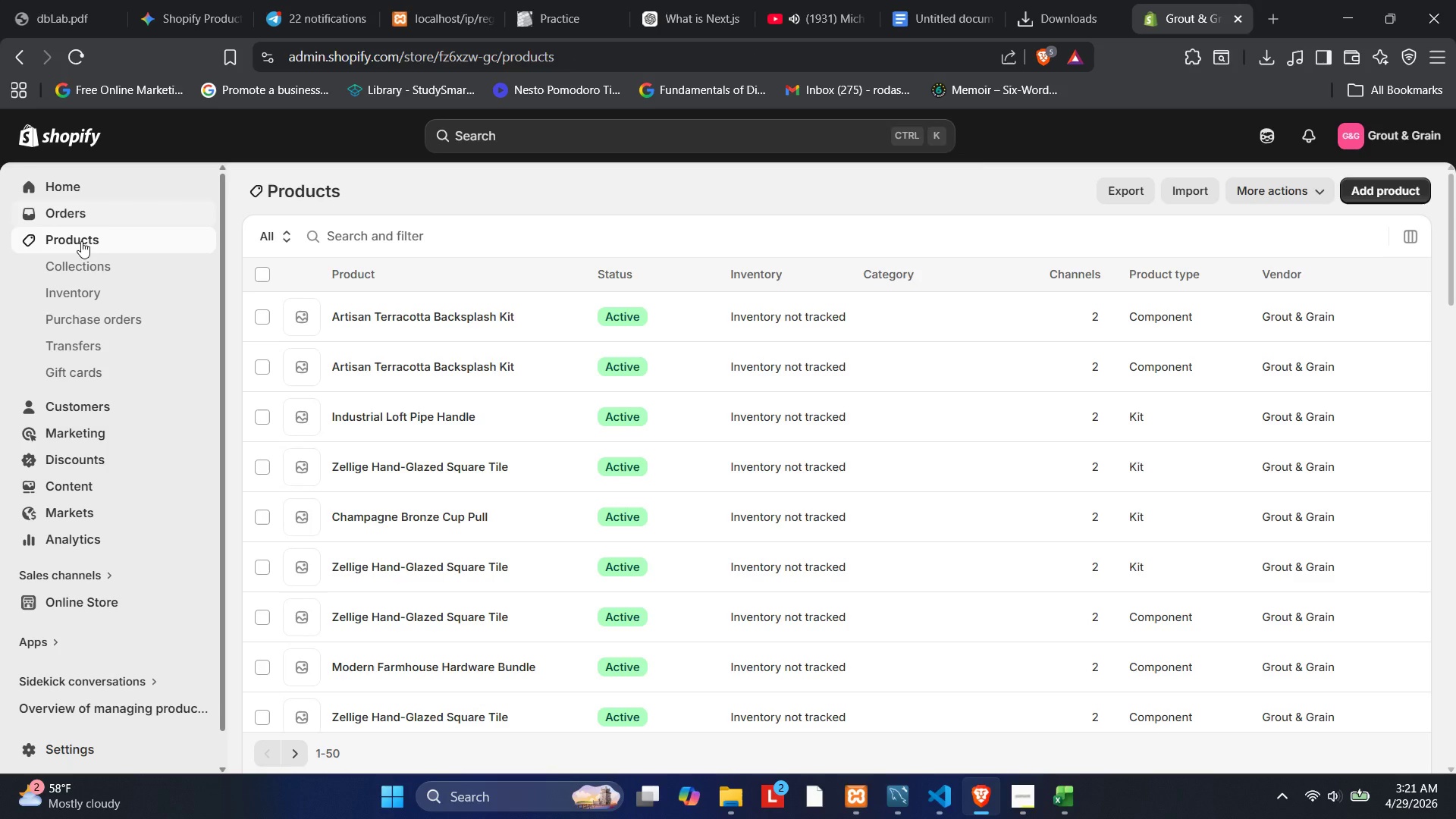 
left_click([75, 54])
 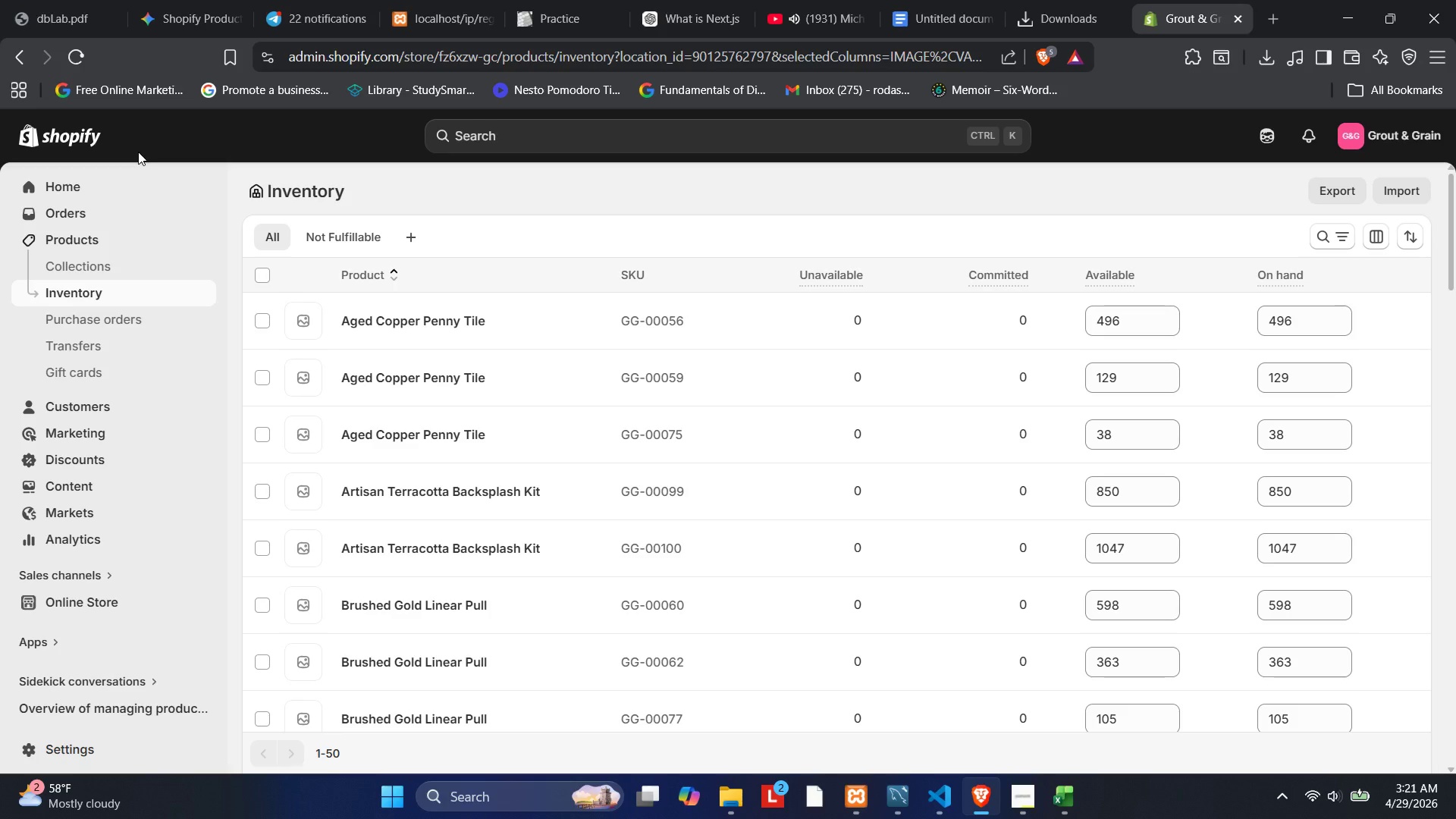 
wait(21.06)
 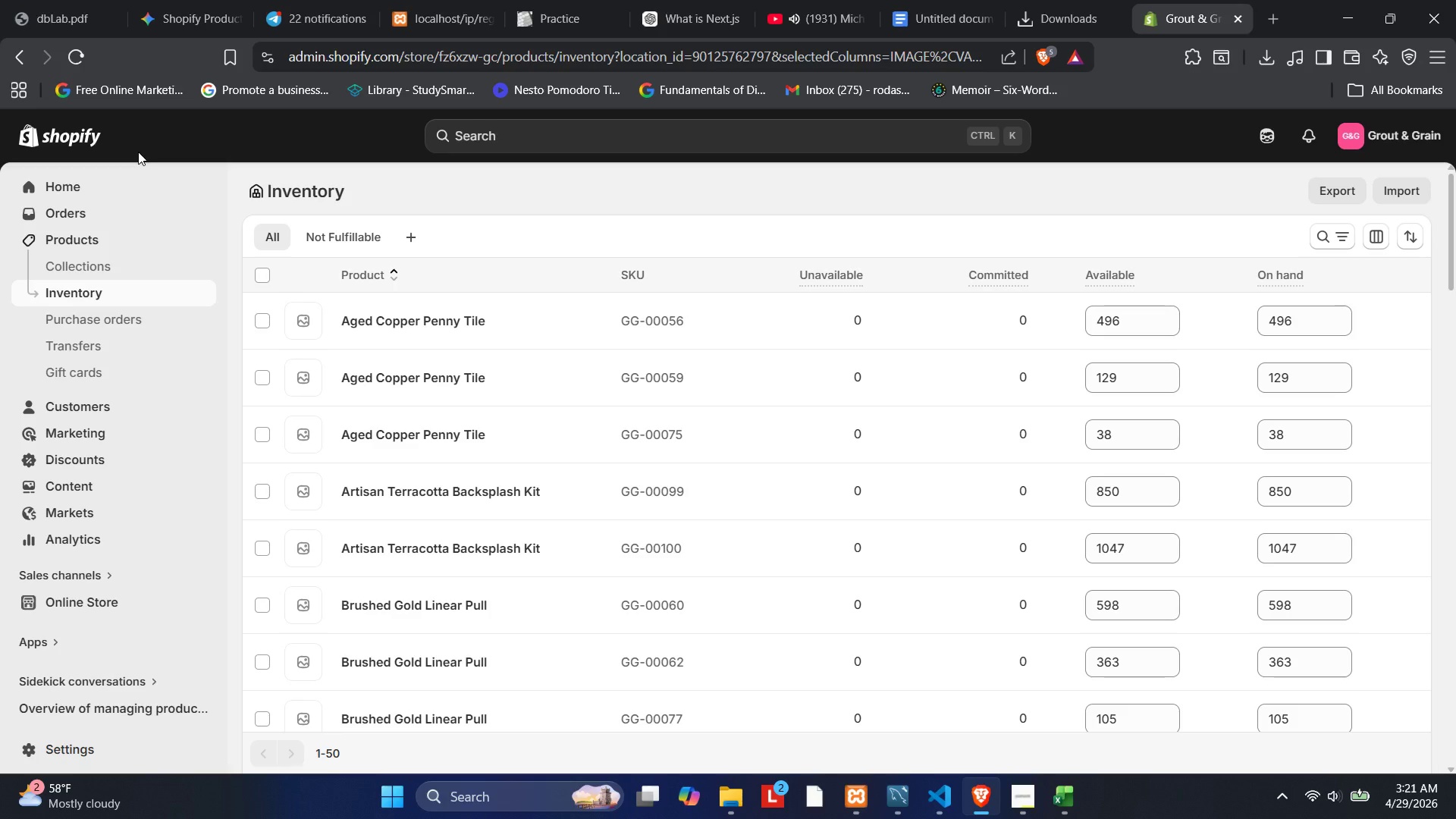 
left_click([1337, 222])
 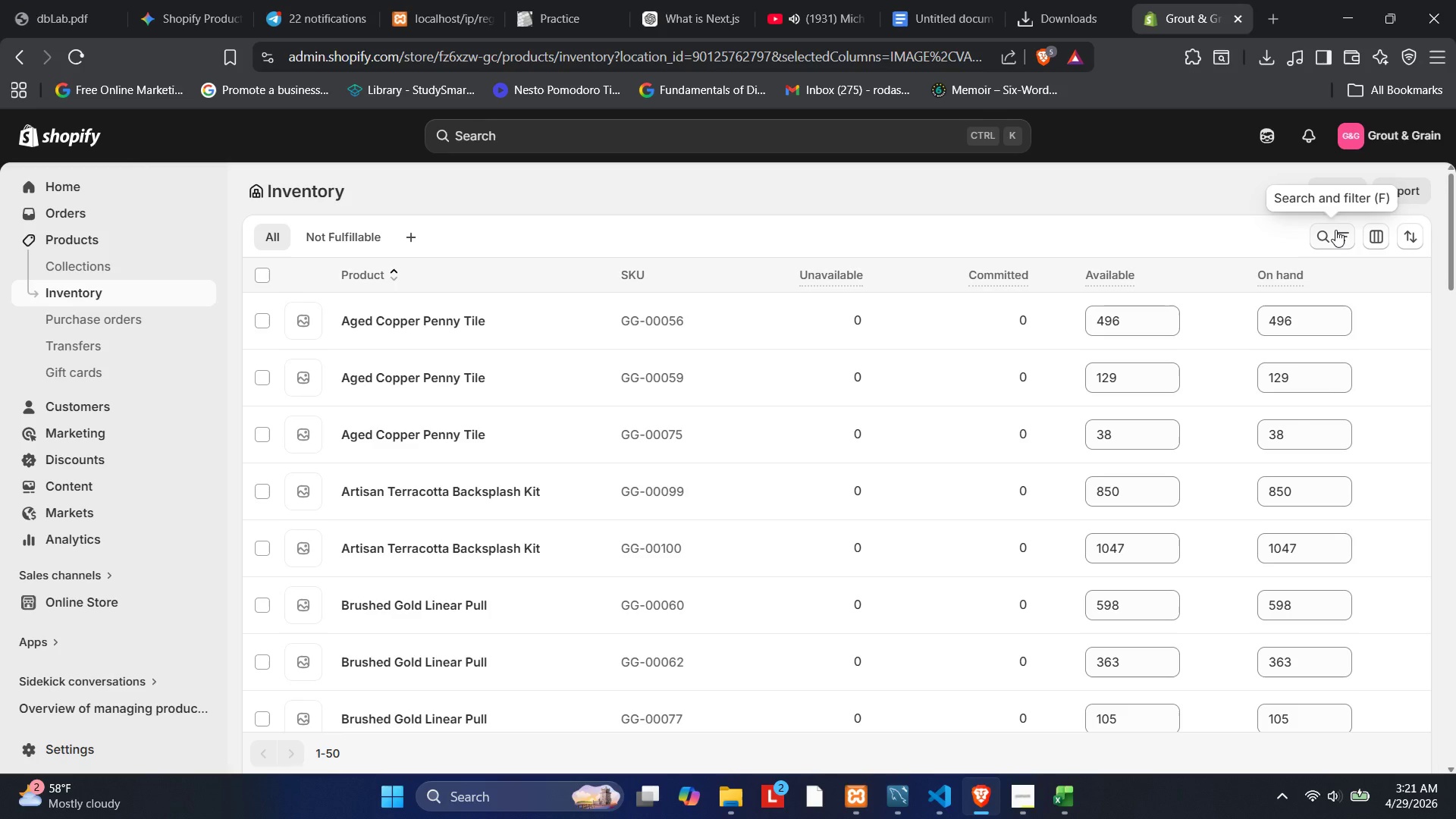 
left_click([1335, 230])
 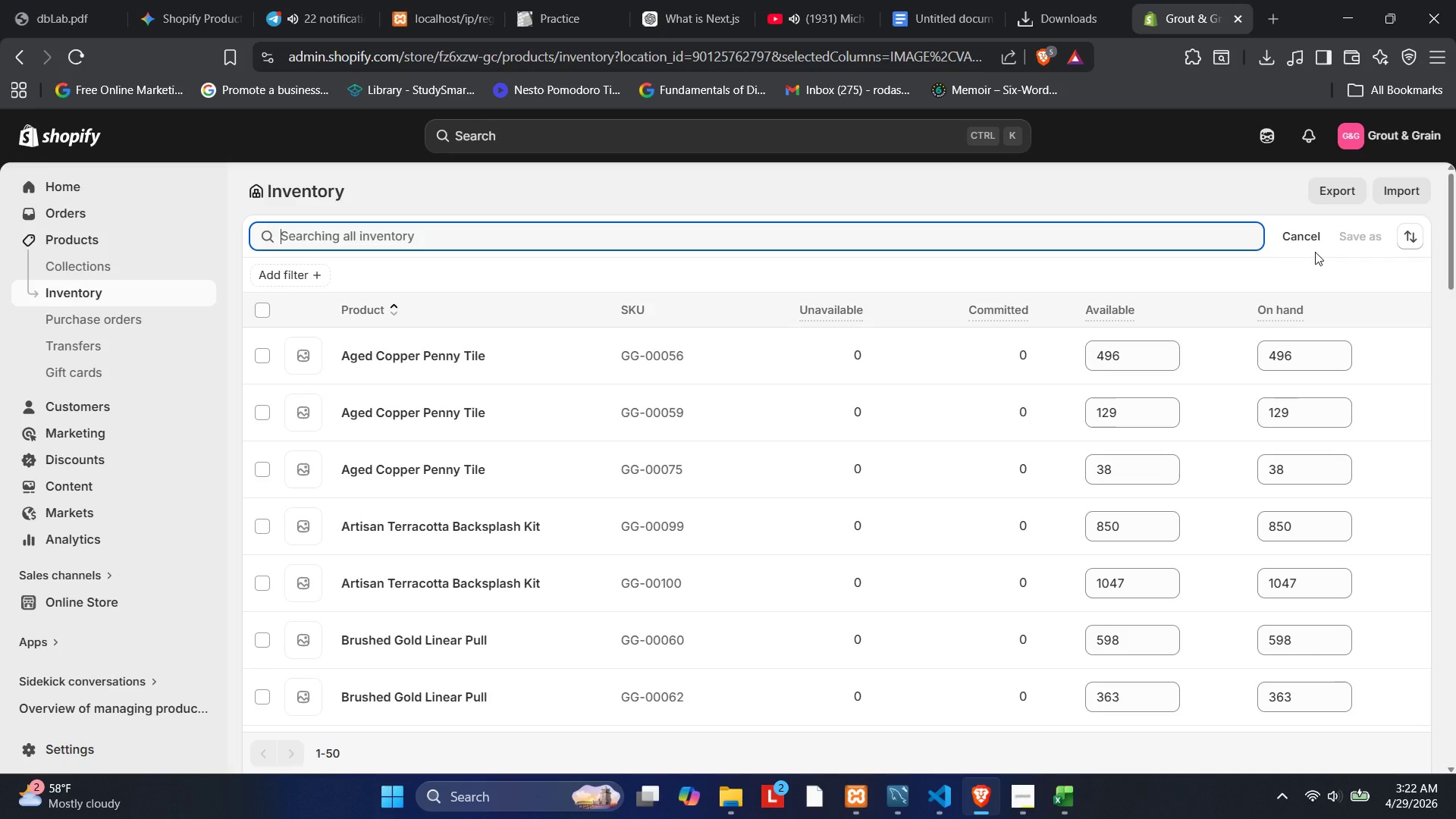 
wait(7.75)
 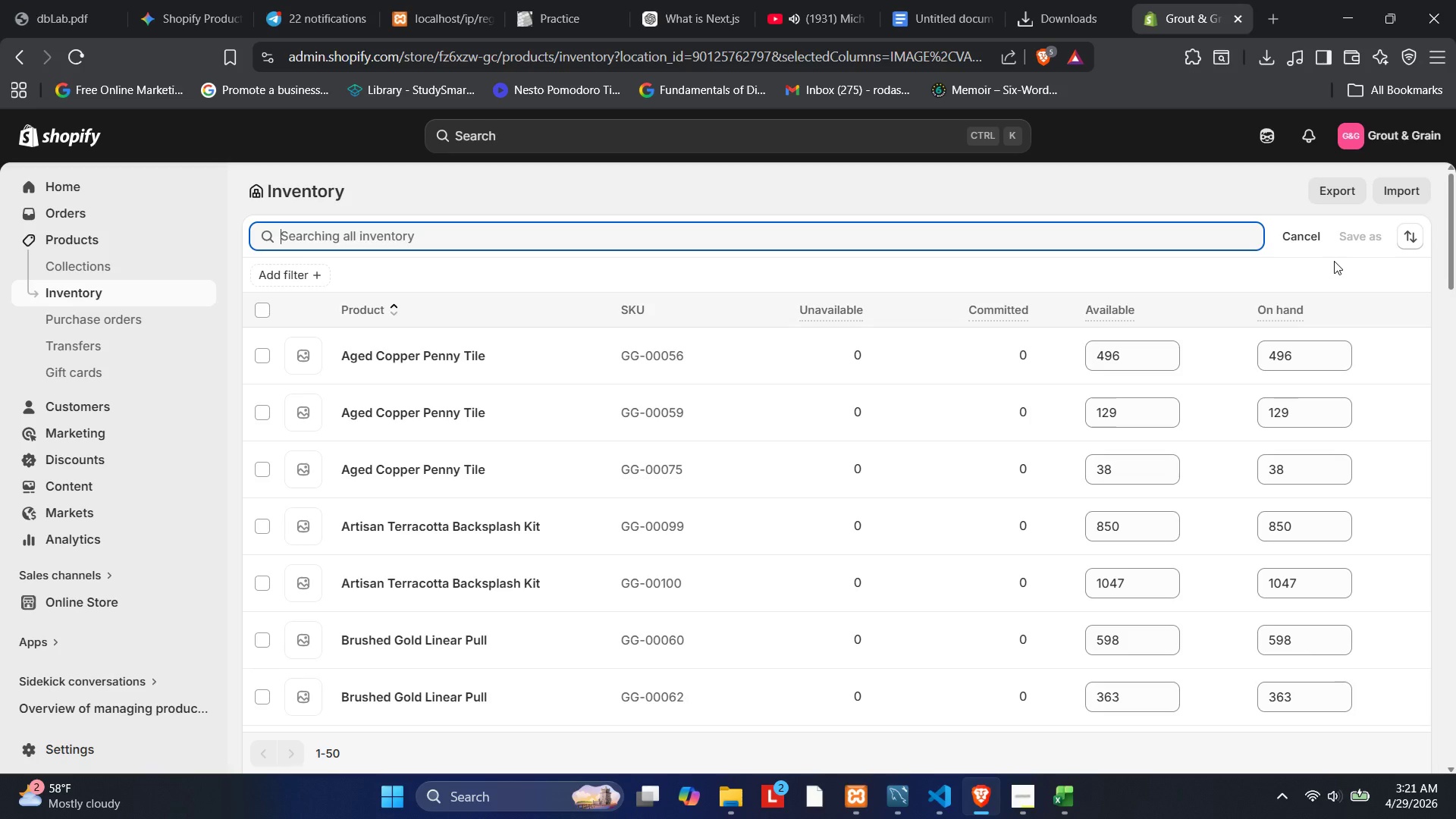 
left_click([737, 244])
 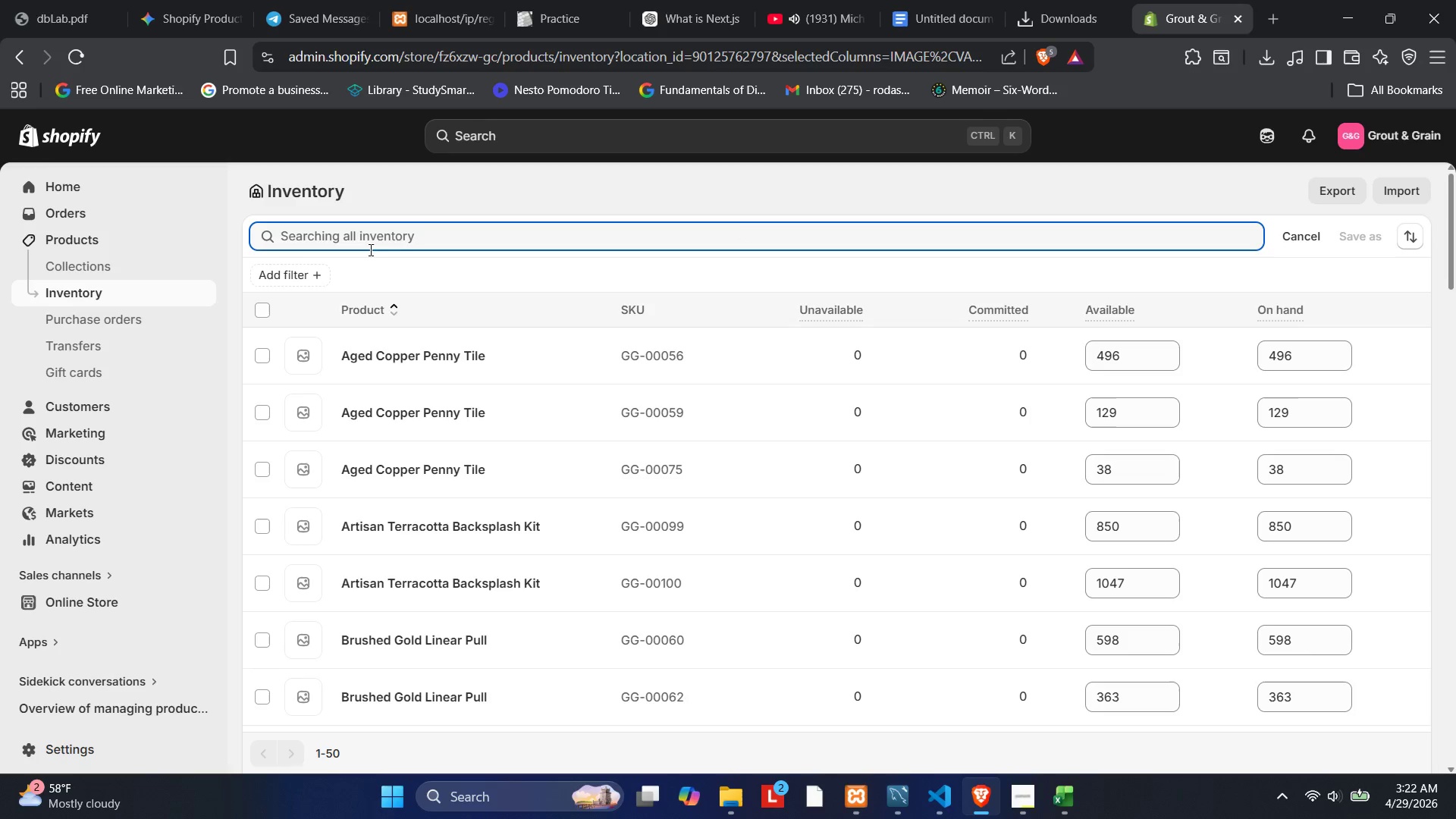 
left_click_drag(start_coordinate=[261, 275], to_coordinate=[266, 275])
 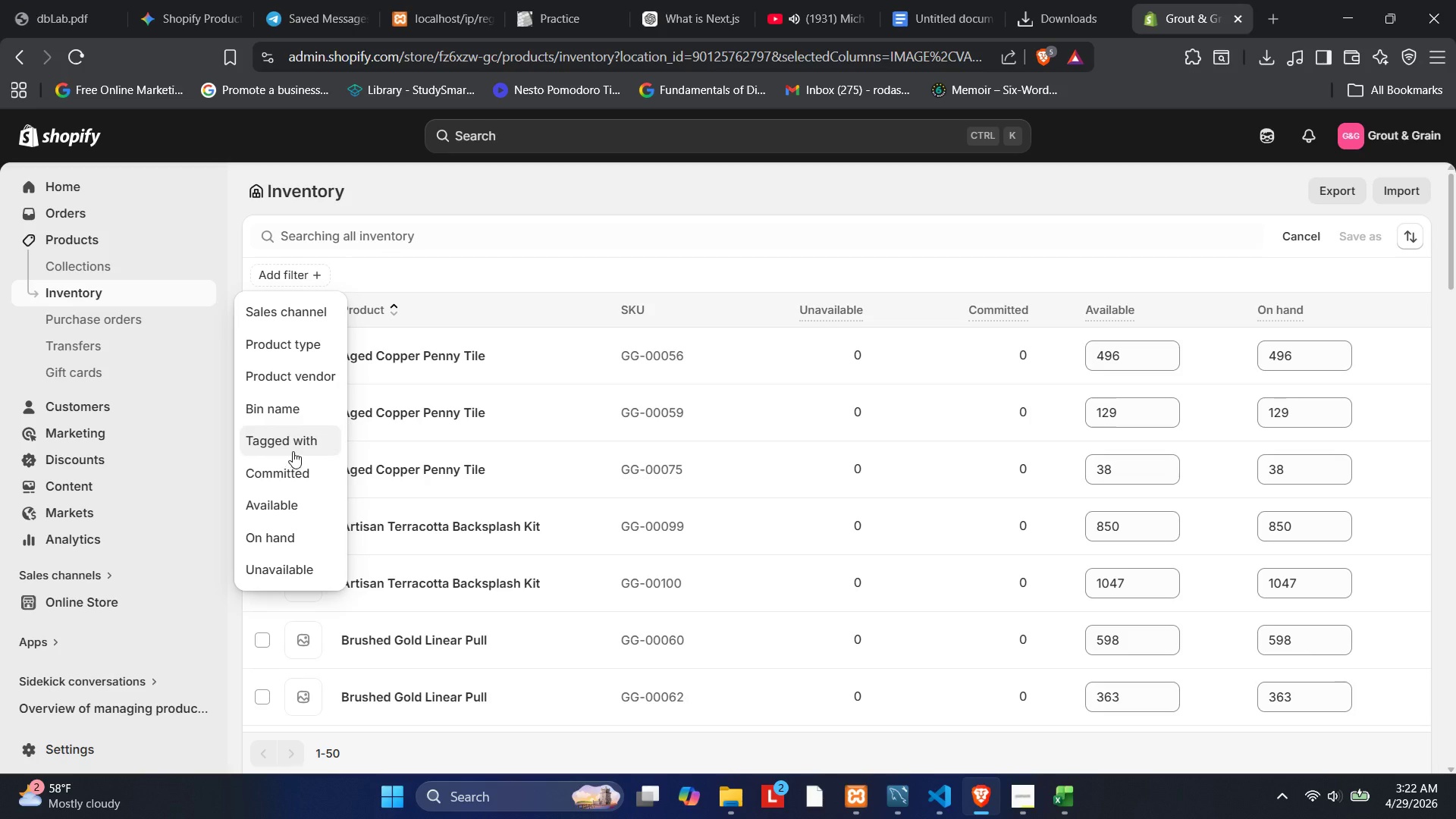 
left_click([293, 451])
 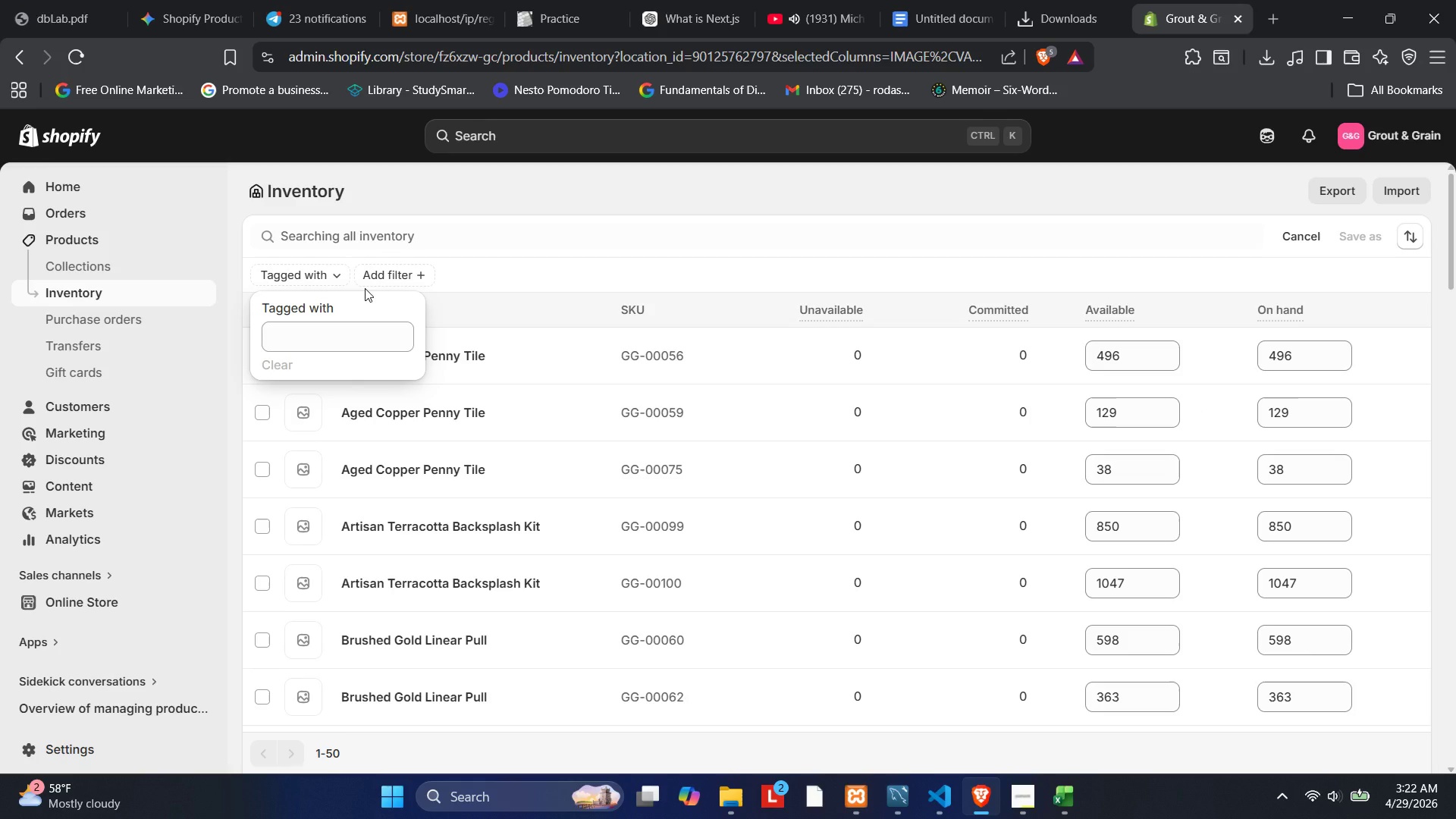 
left_click([328, 329])
 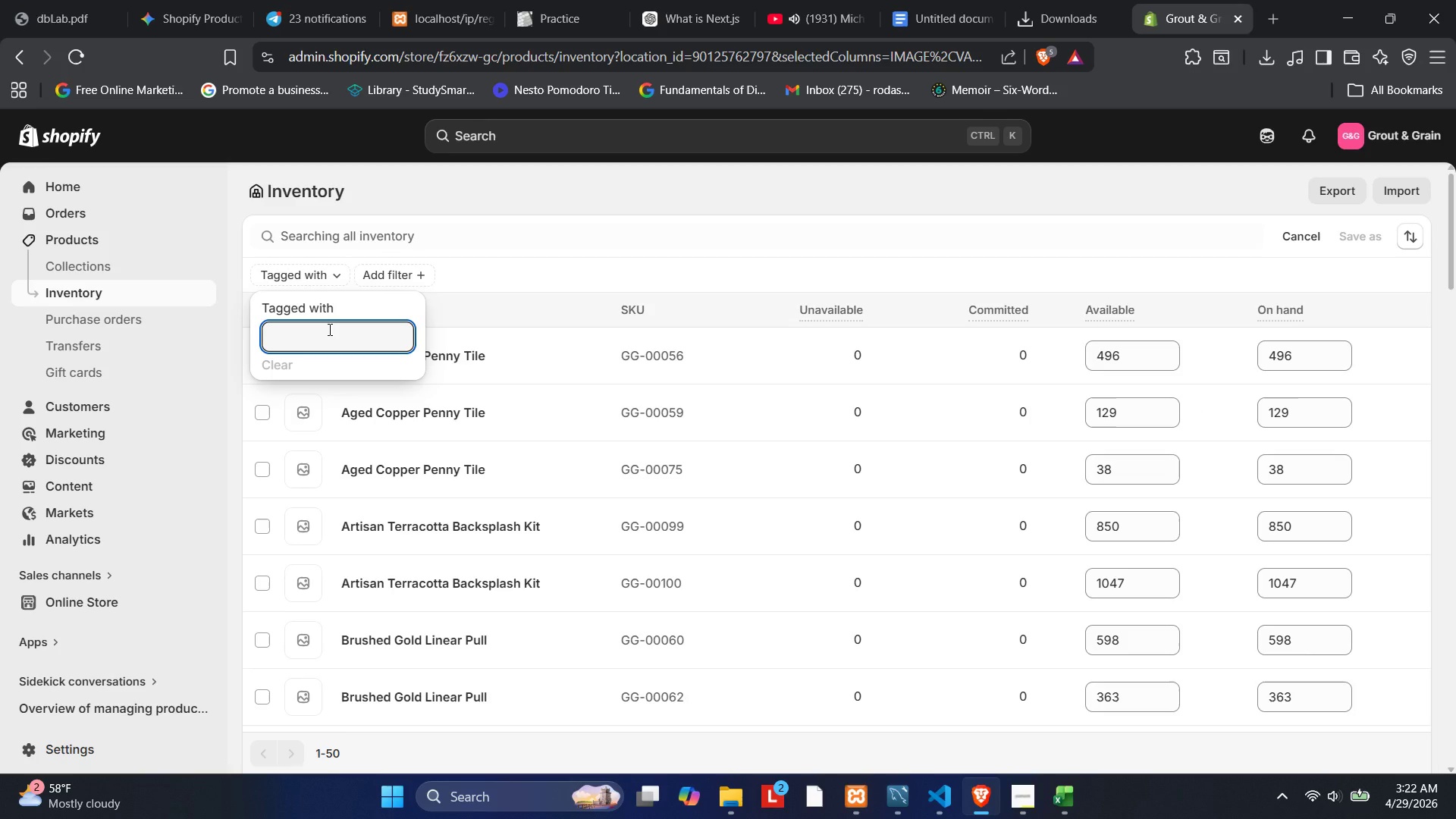 
type(Component)
 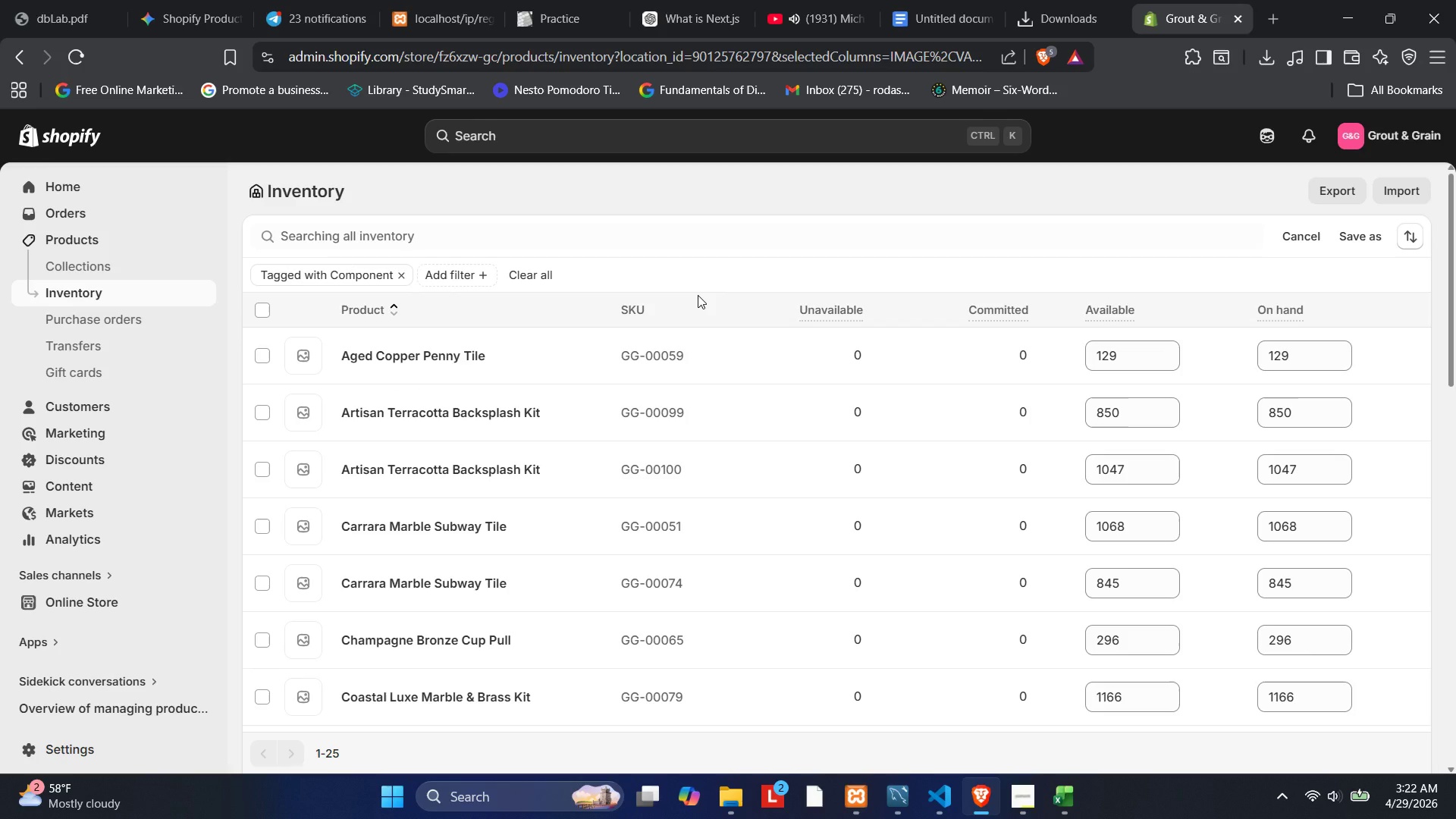 
wait(32.03)
 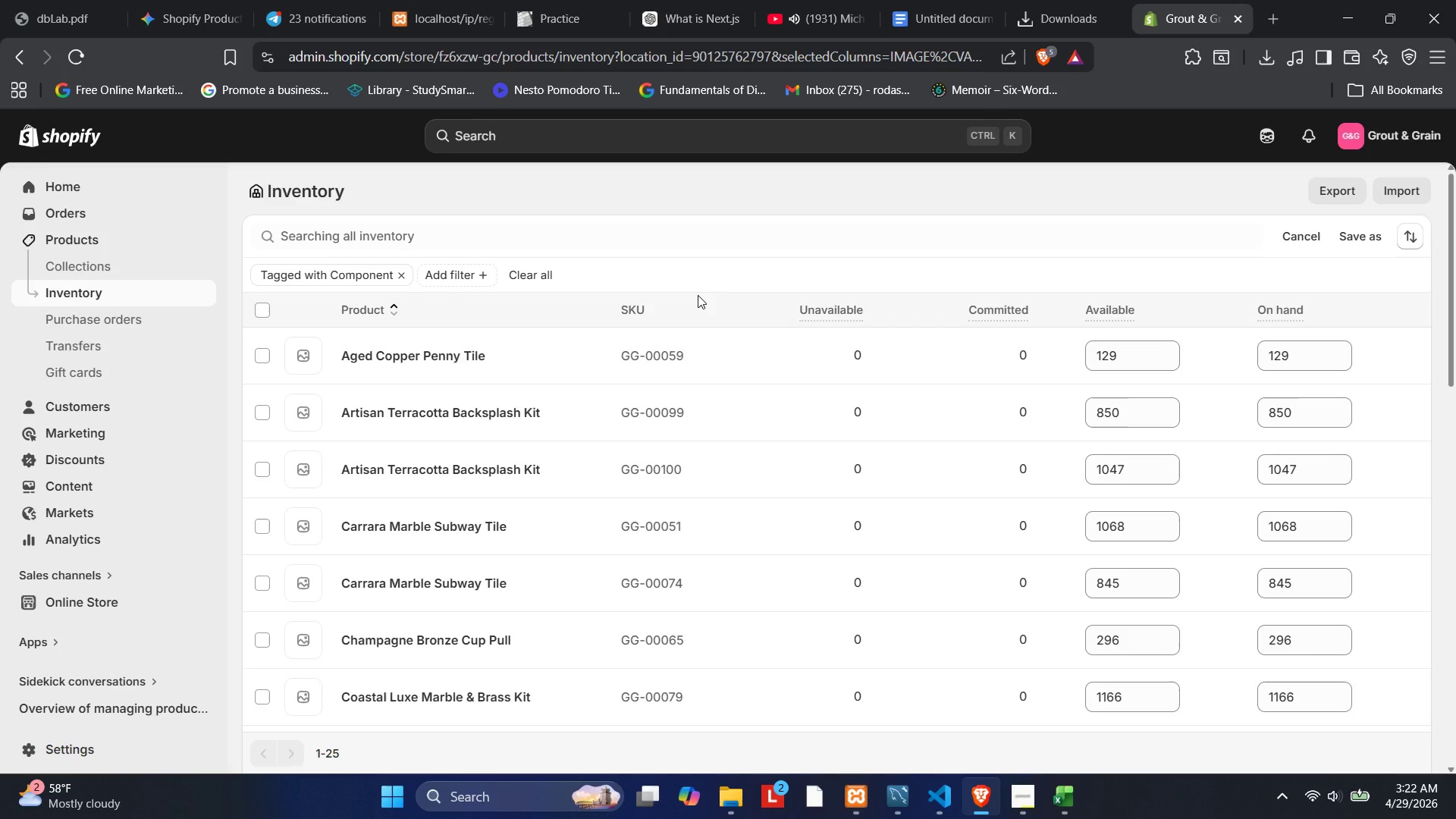 
left_click([1080, 318])
 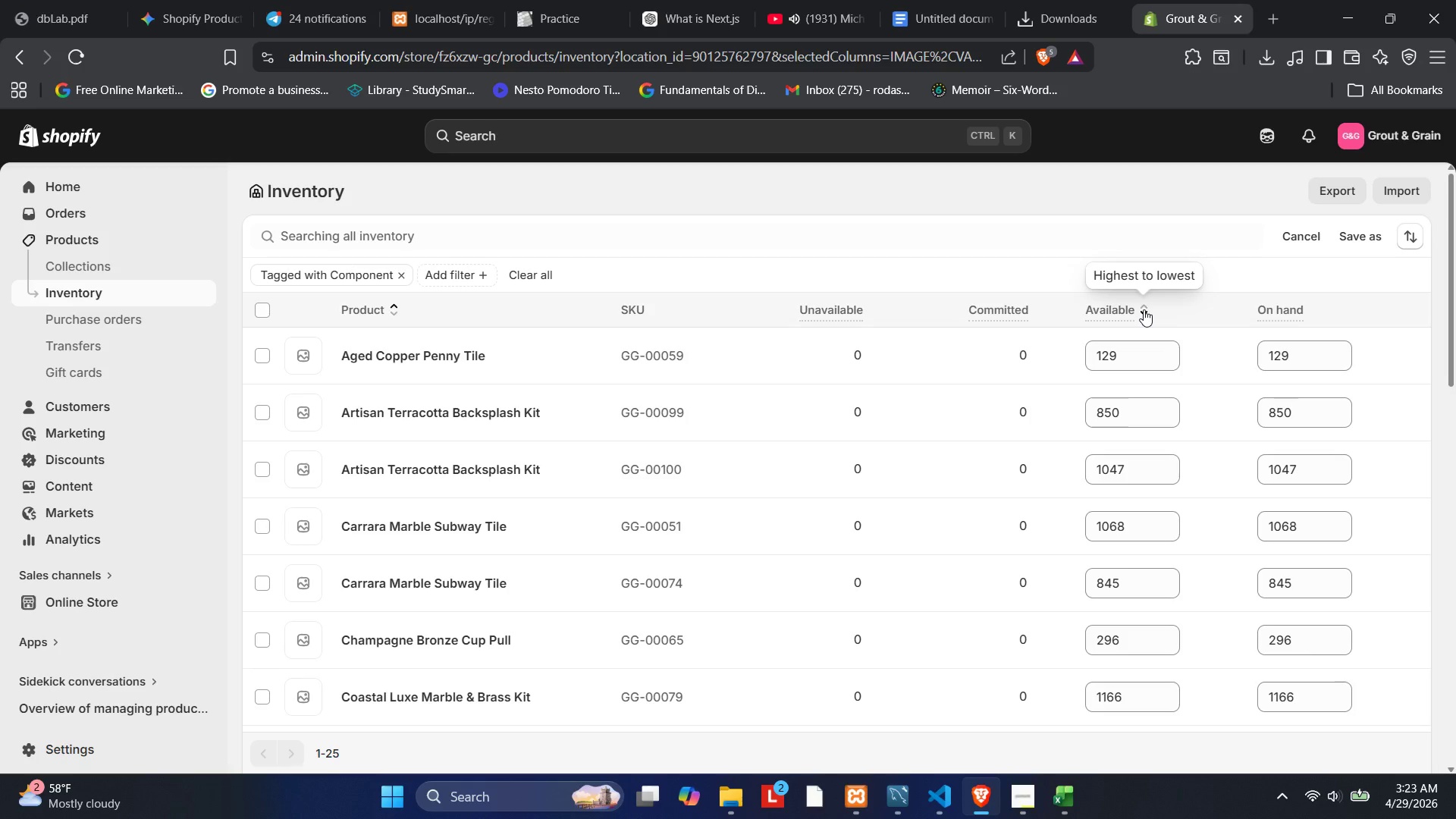 
wait(12.66)
 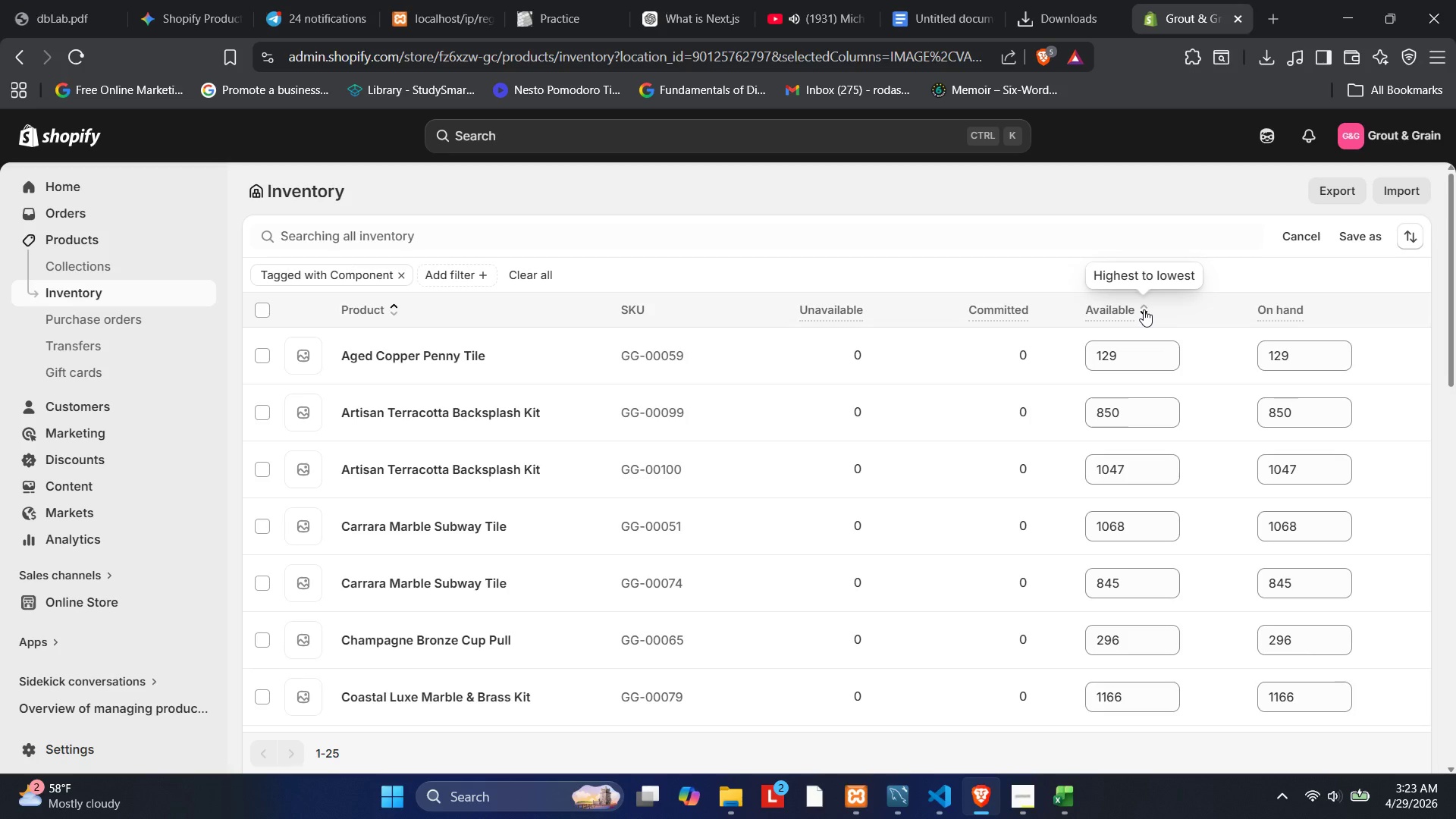 
left_click([446, 270])
 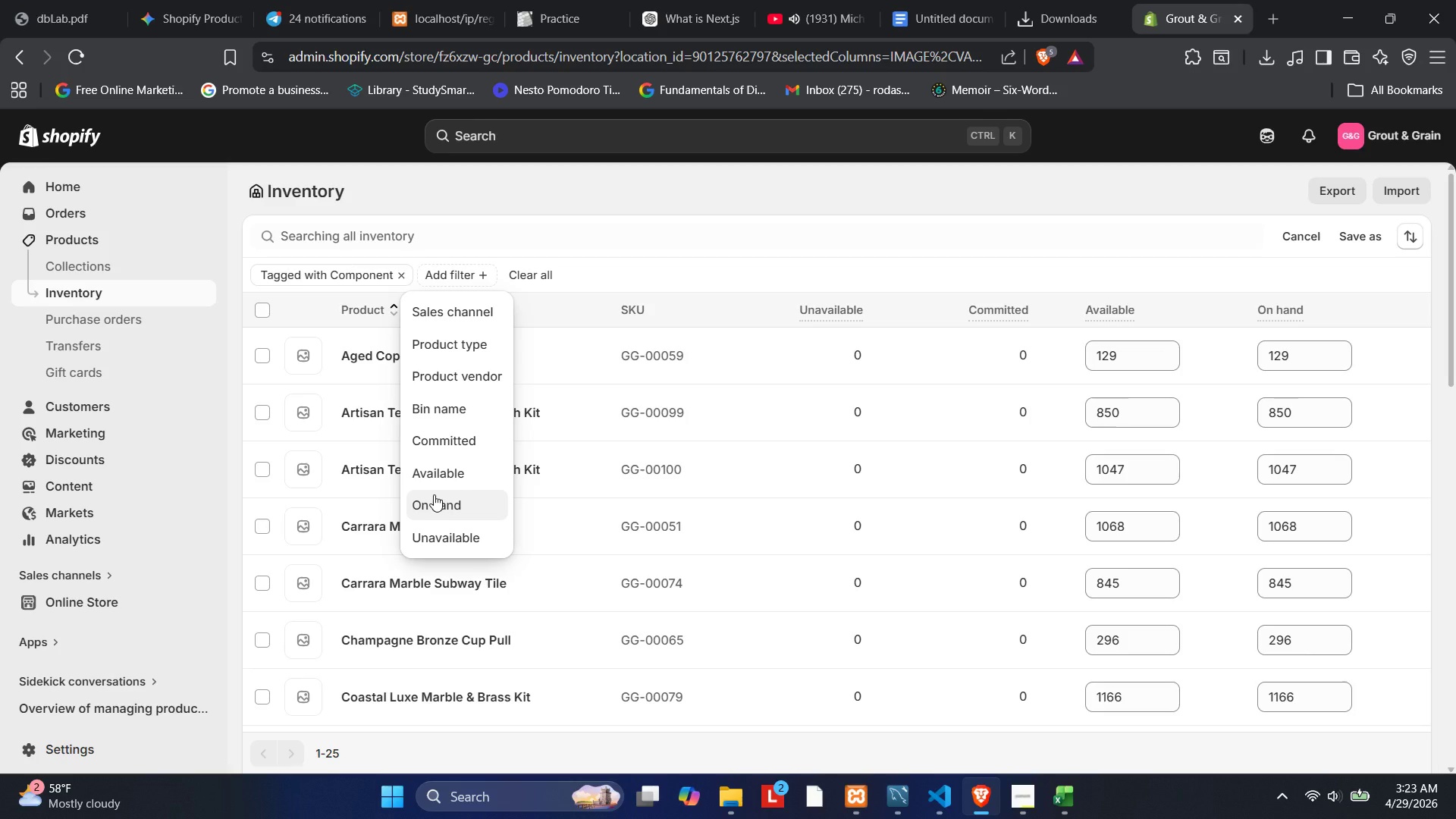 
left_click([436, 480])
 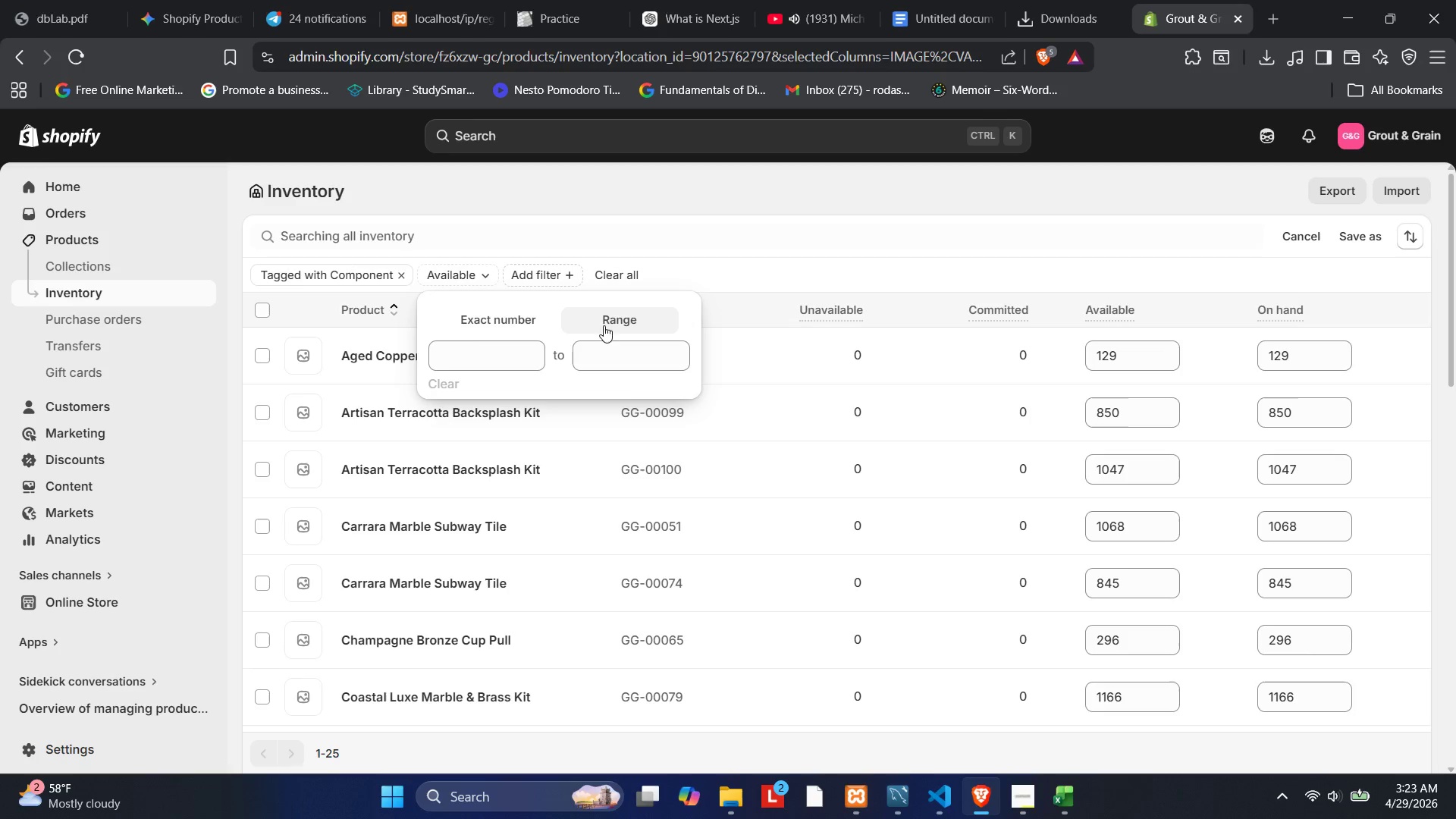 
wait(5.28)
 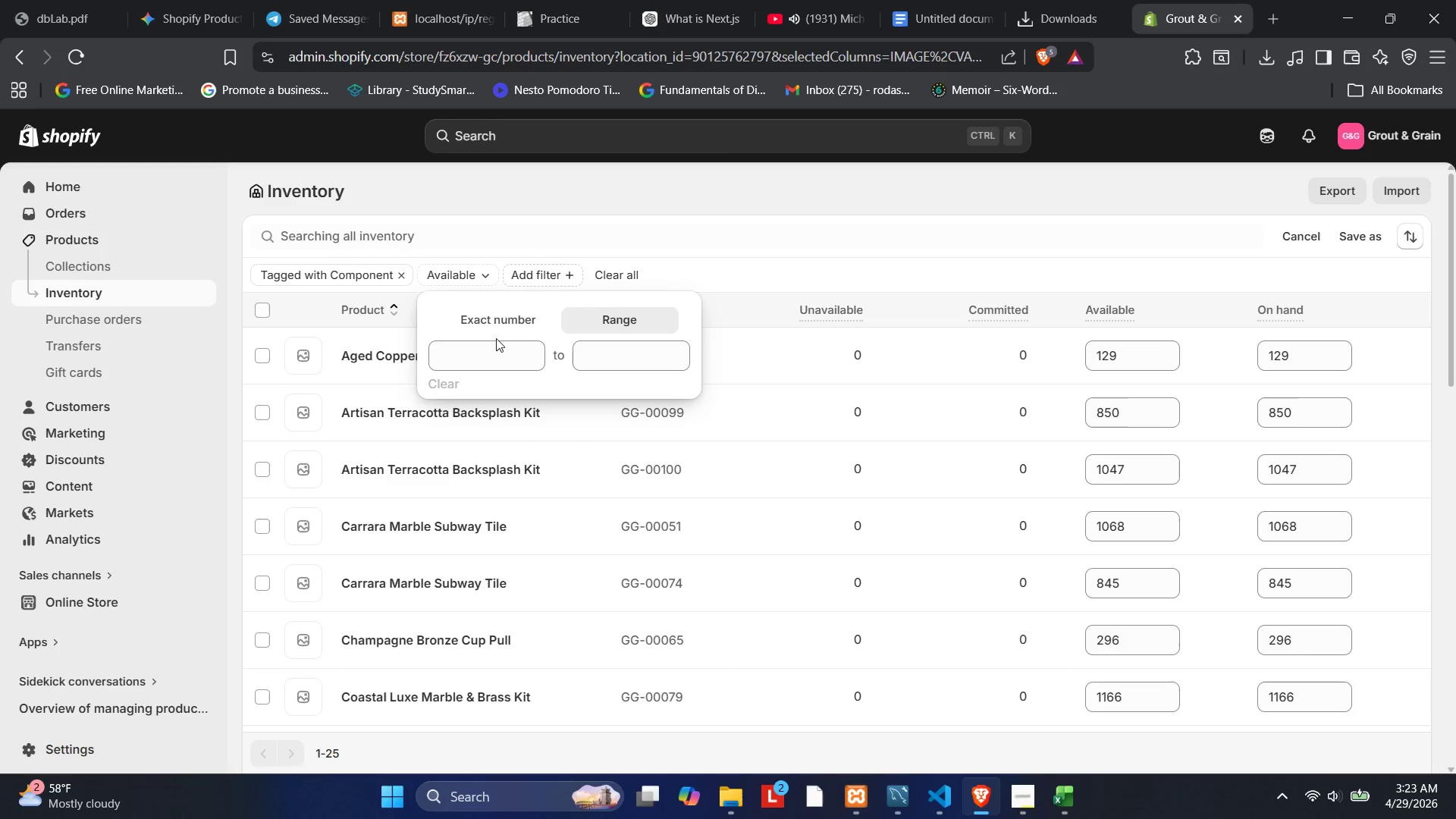 
left_click([608, 322])
 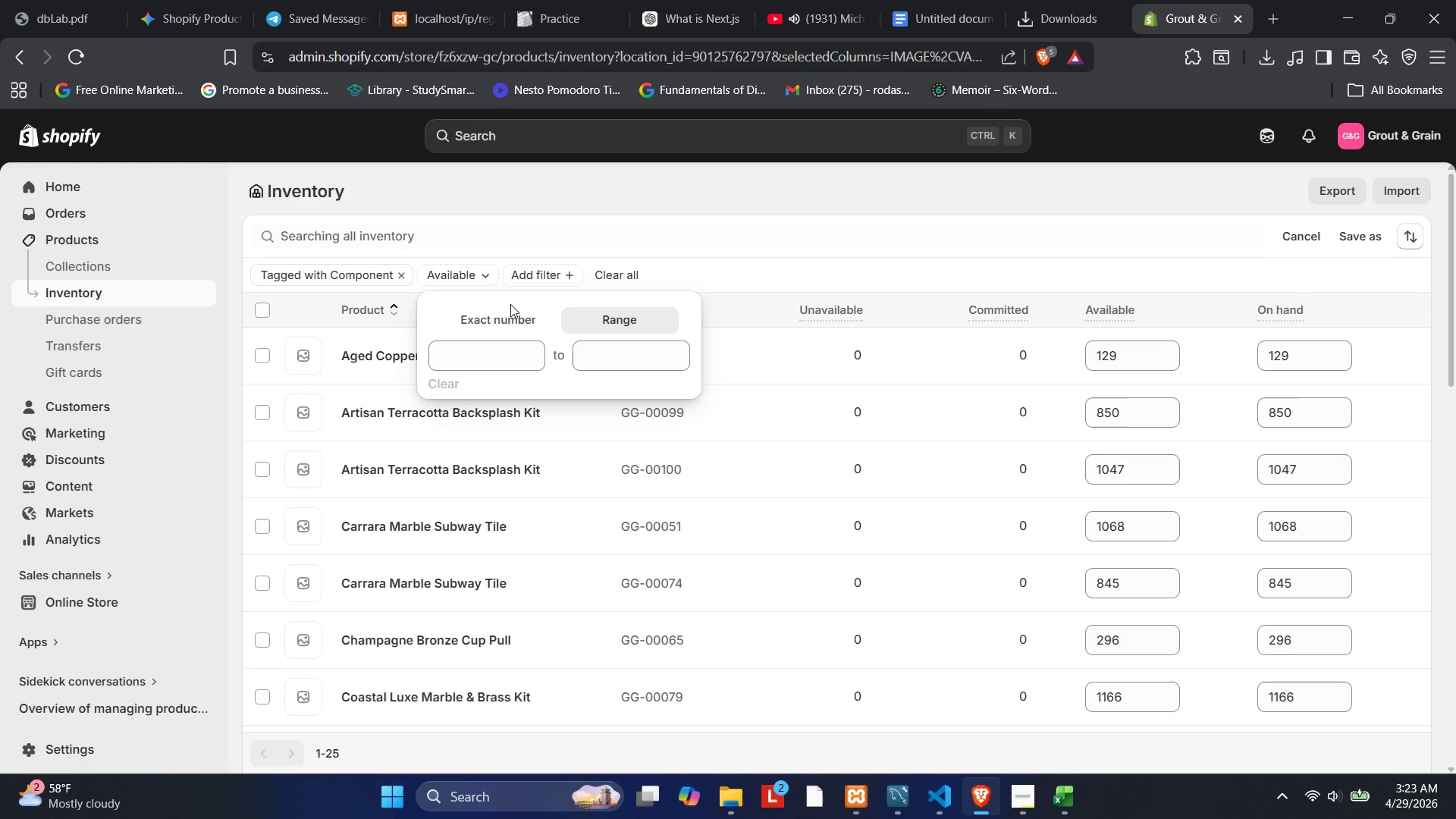 
double_click([511, 320])
 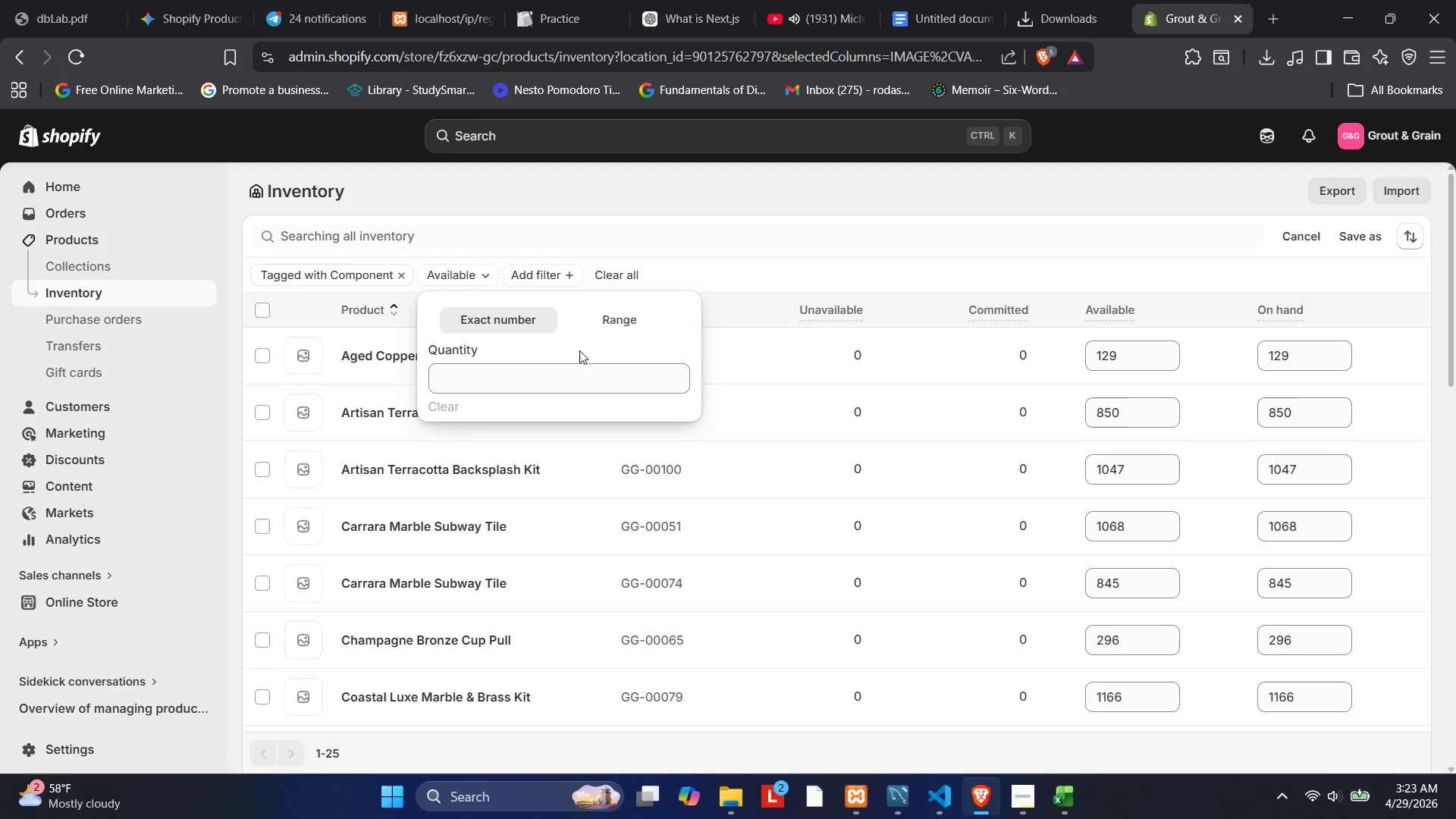 
left_click([573, 376])
 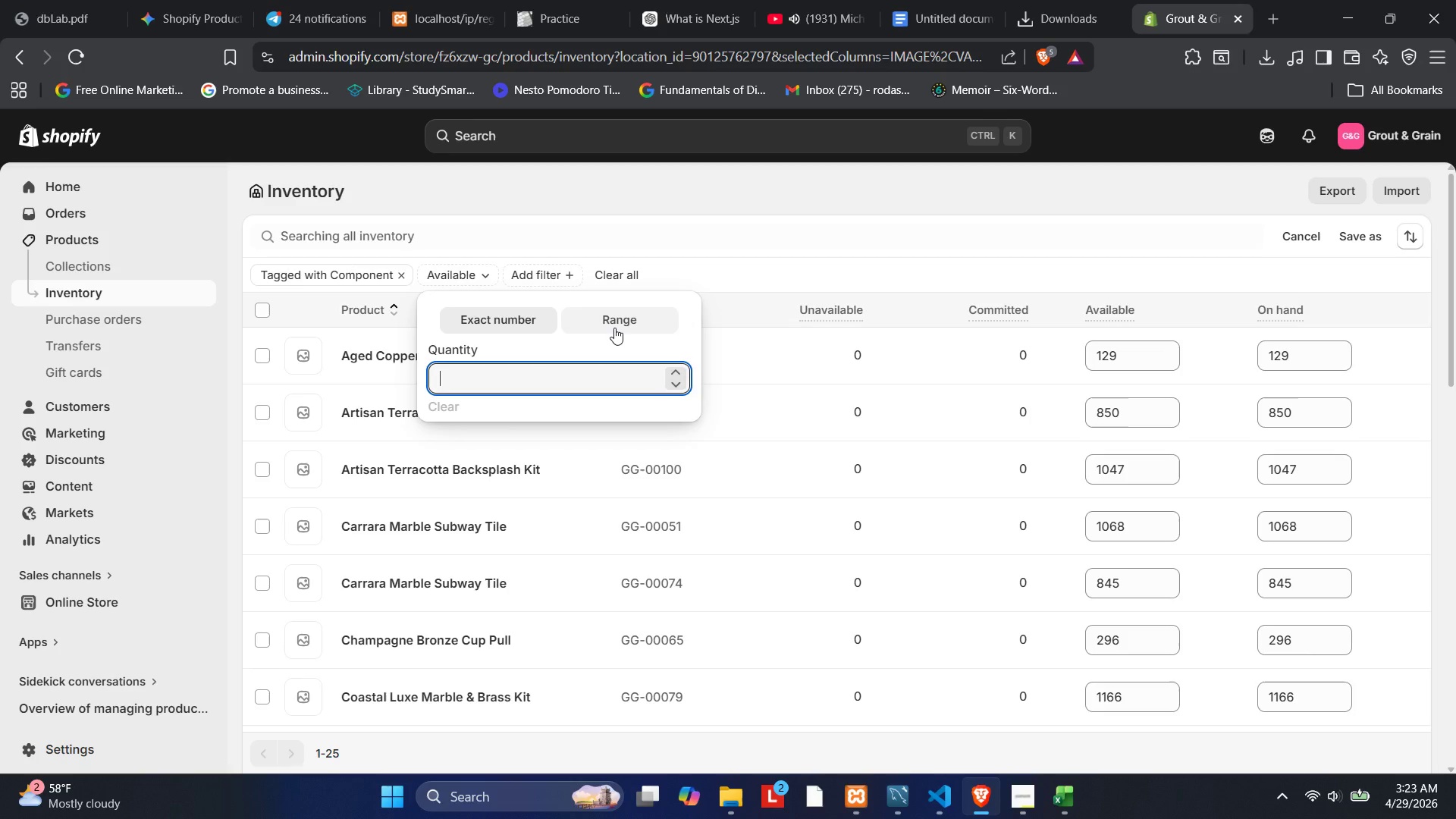 
hold_key(key=Space, duration=0.47)
 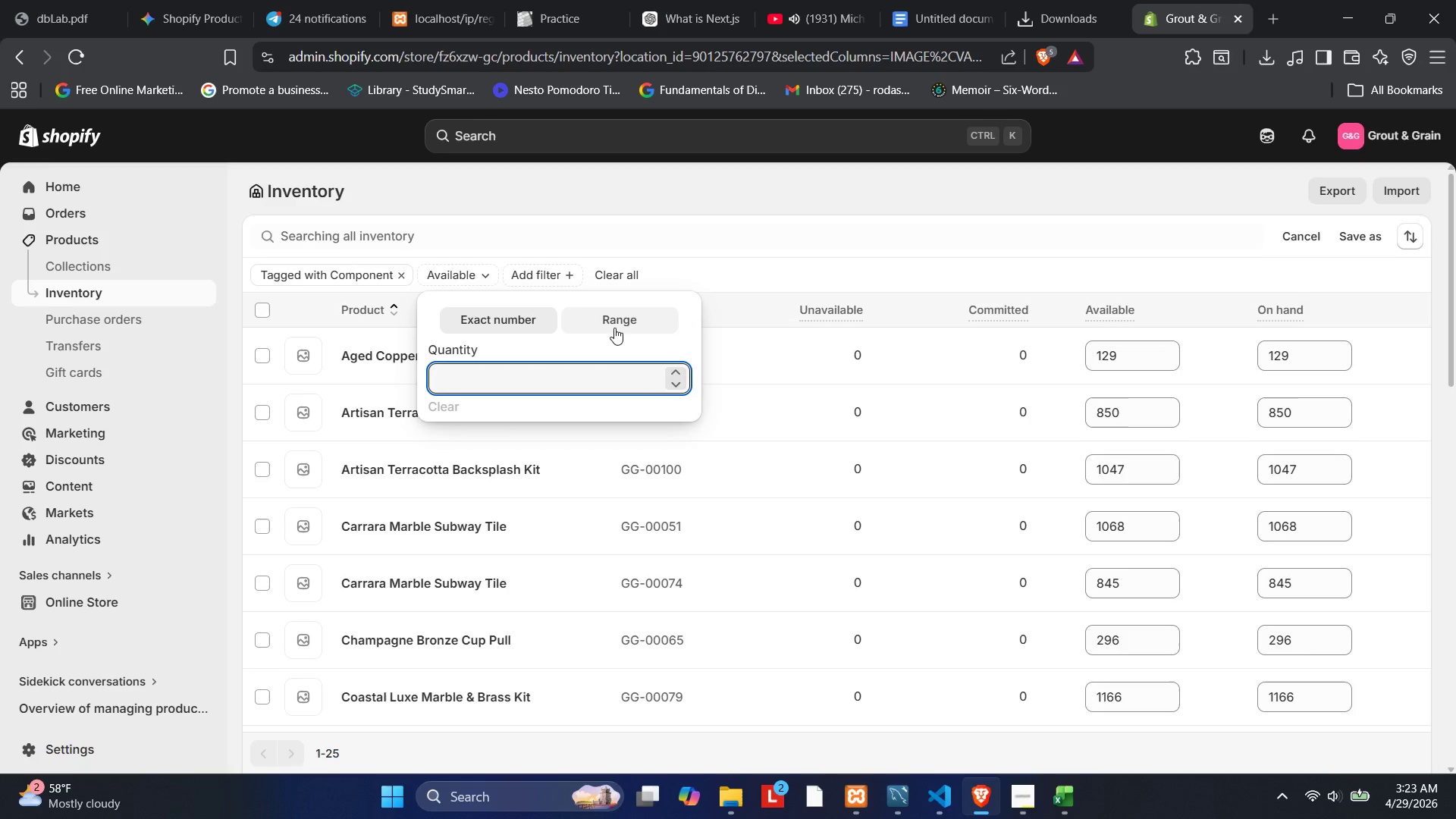 
type(vbv)
 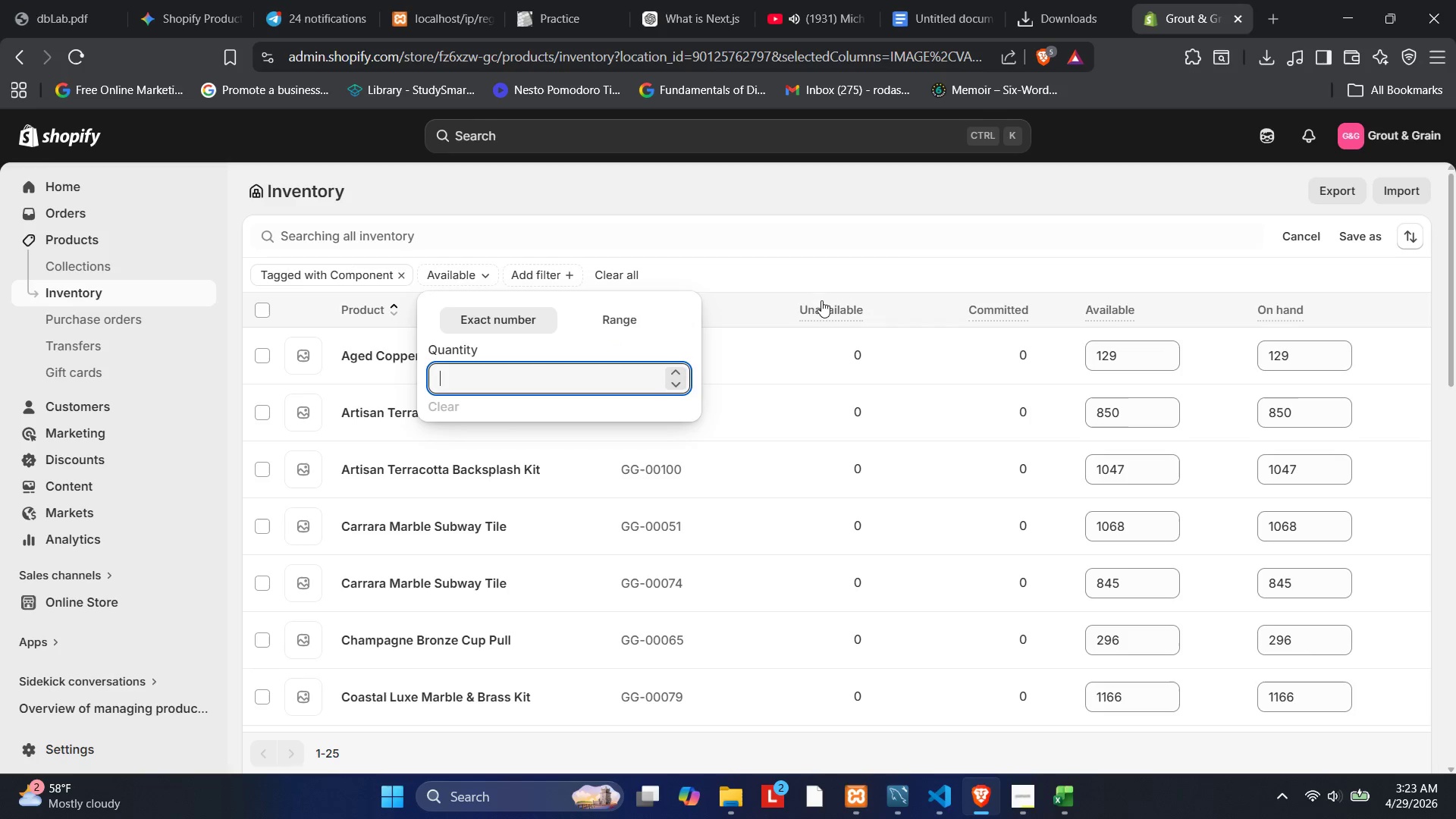 
left_click([855, 292])
 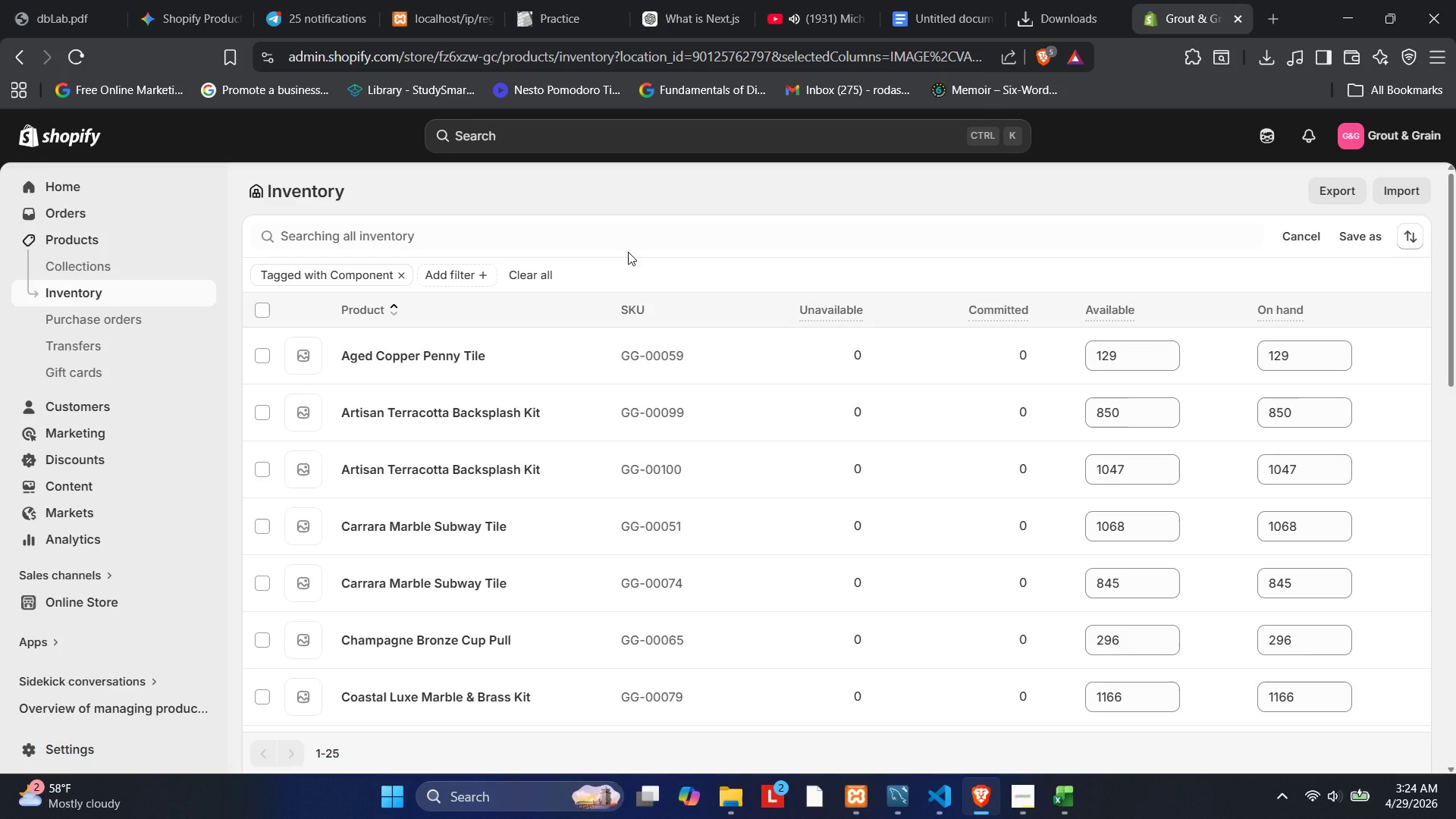 
wait(92.91)
 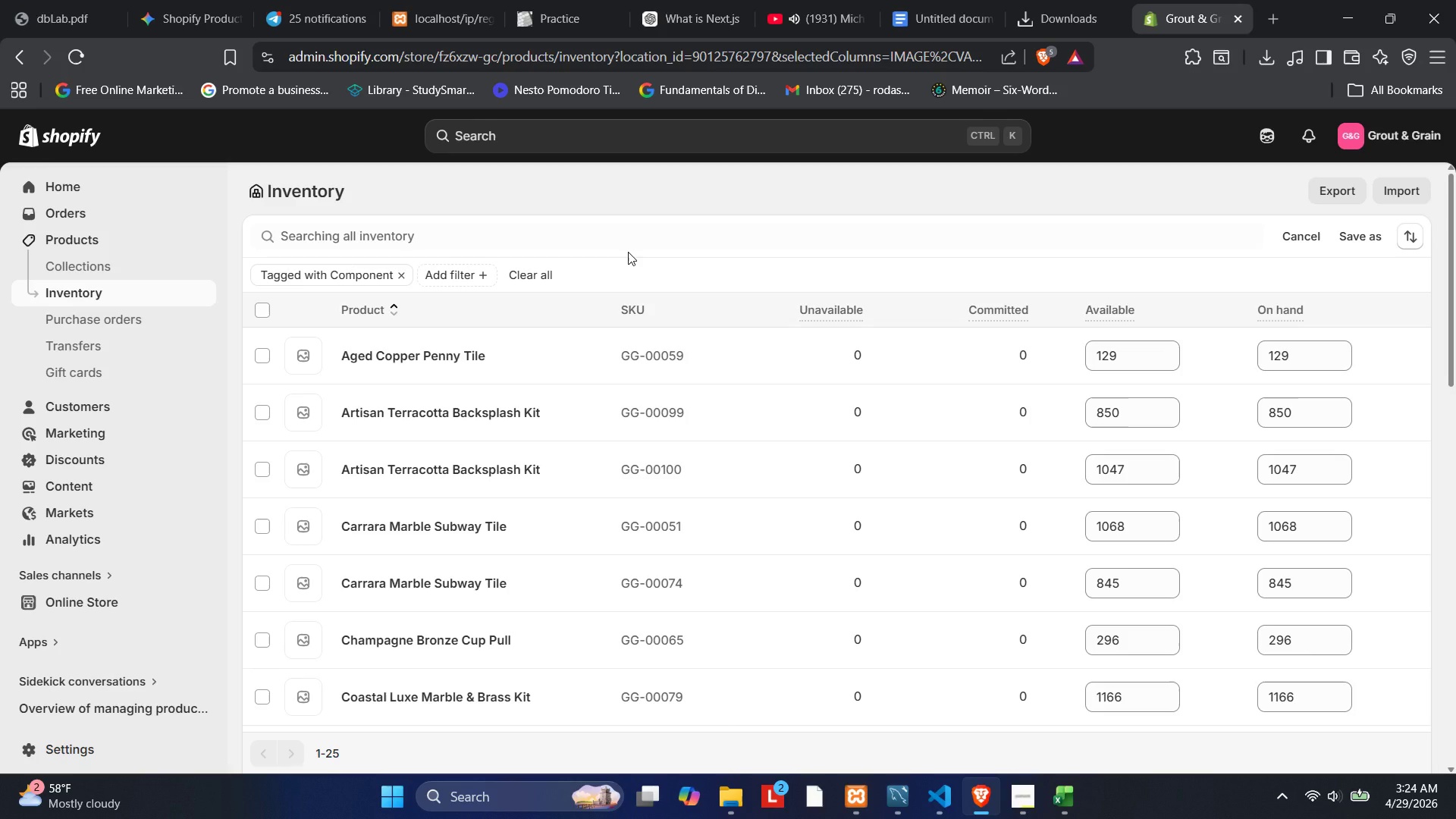 
left_click([459, 277])
 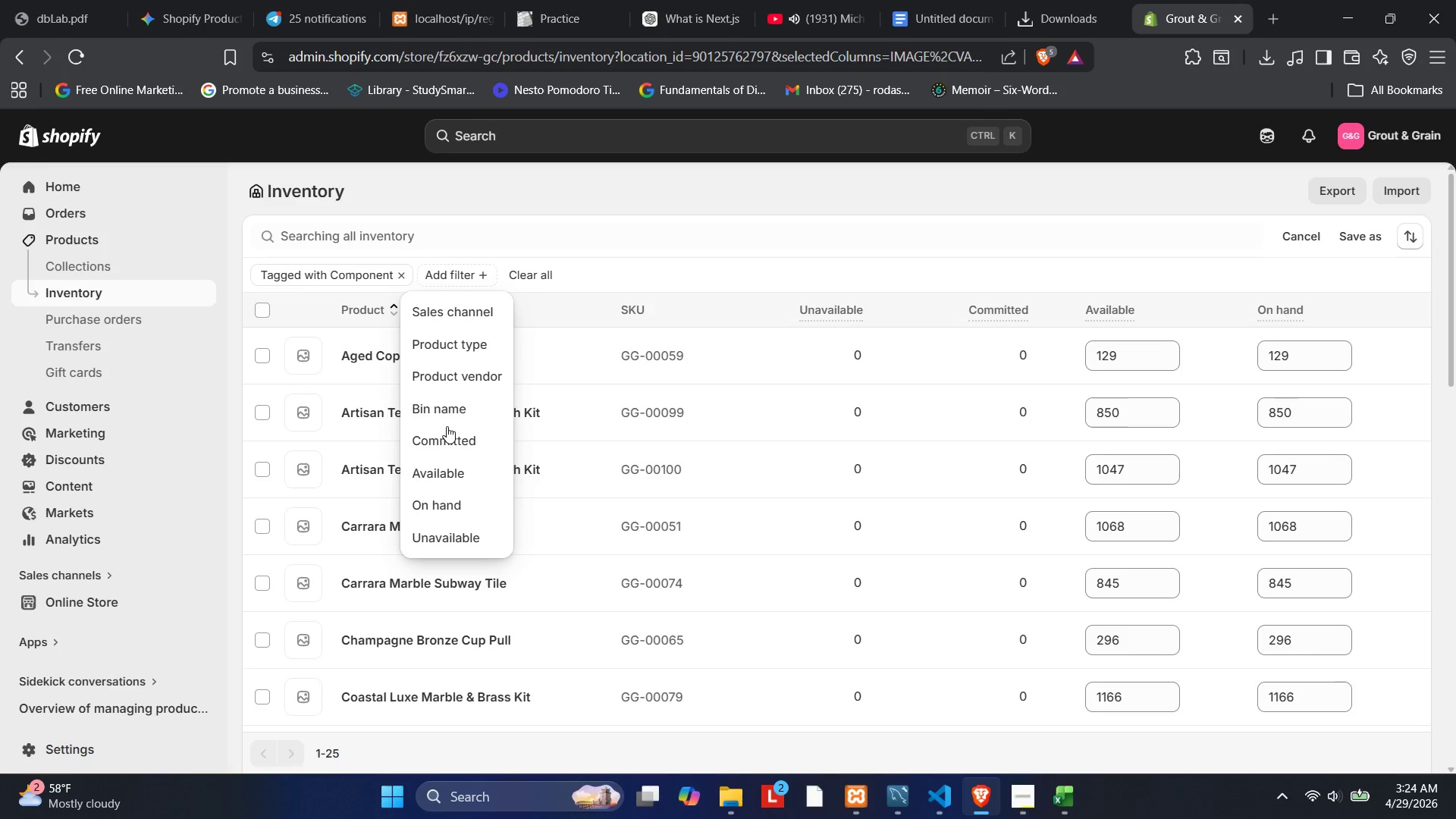 
left_click([438, 475])
 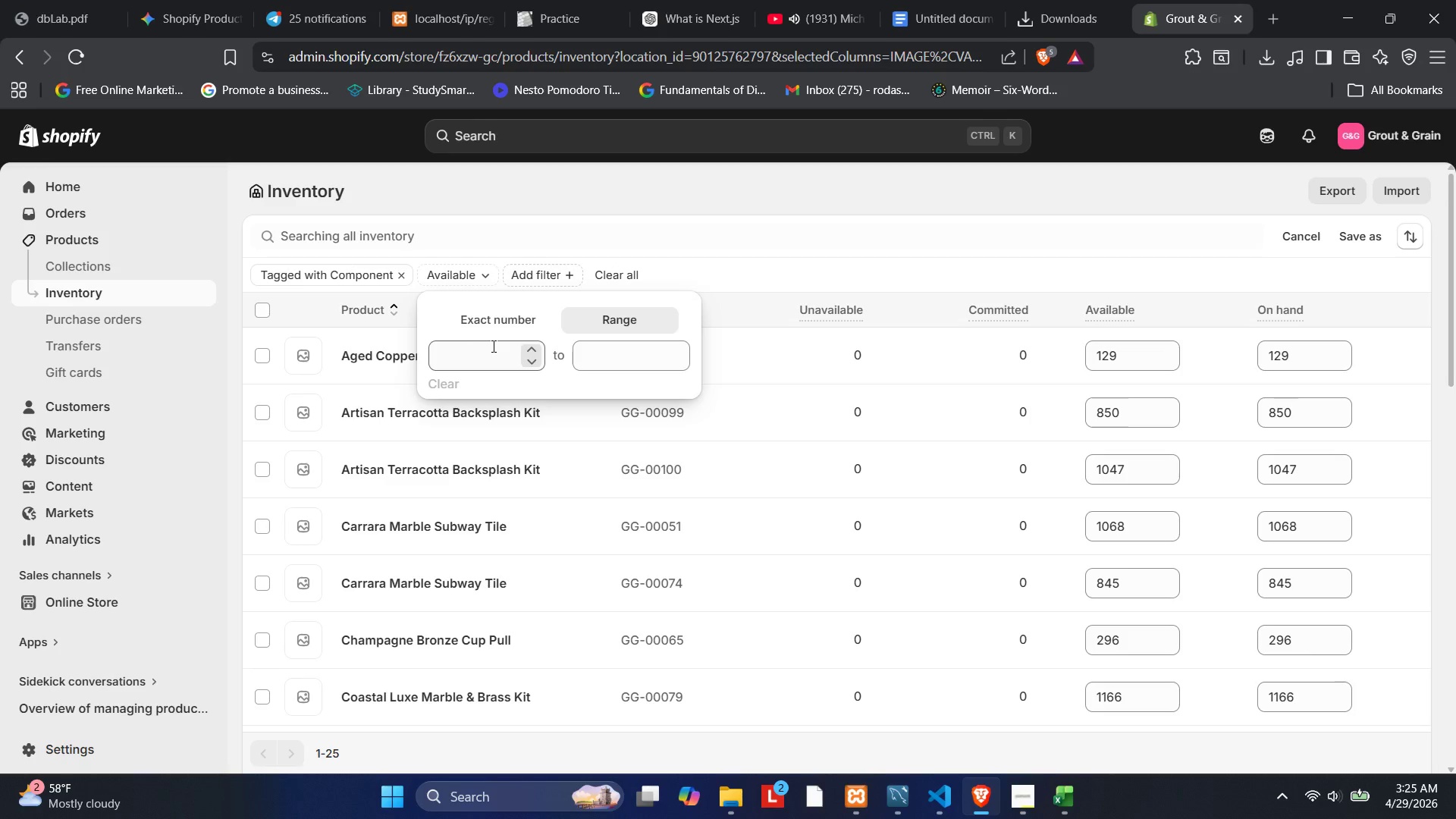 
left_click([516, 318])
 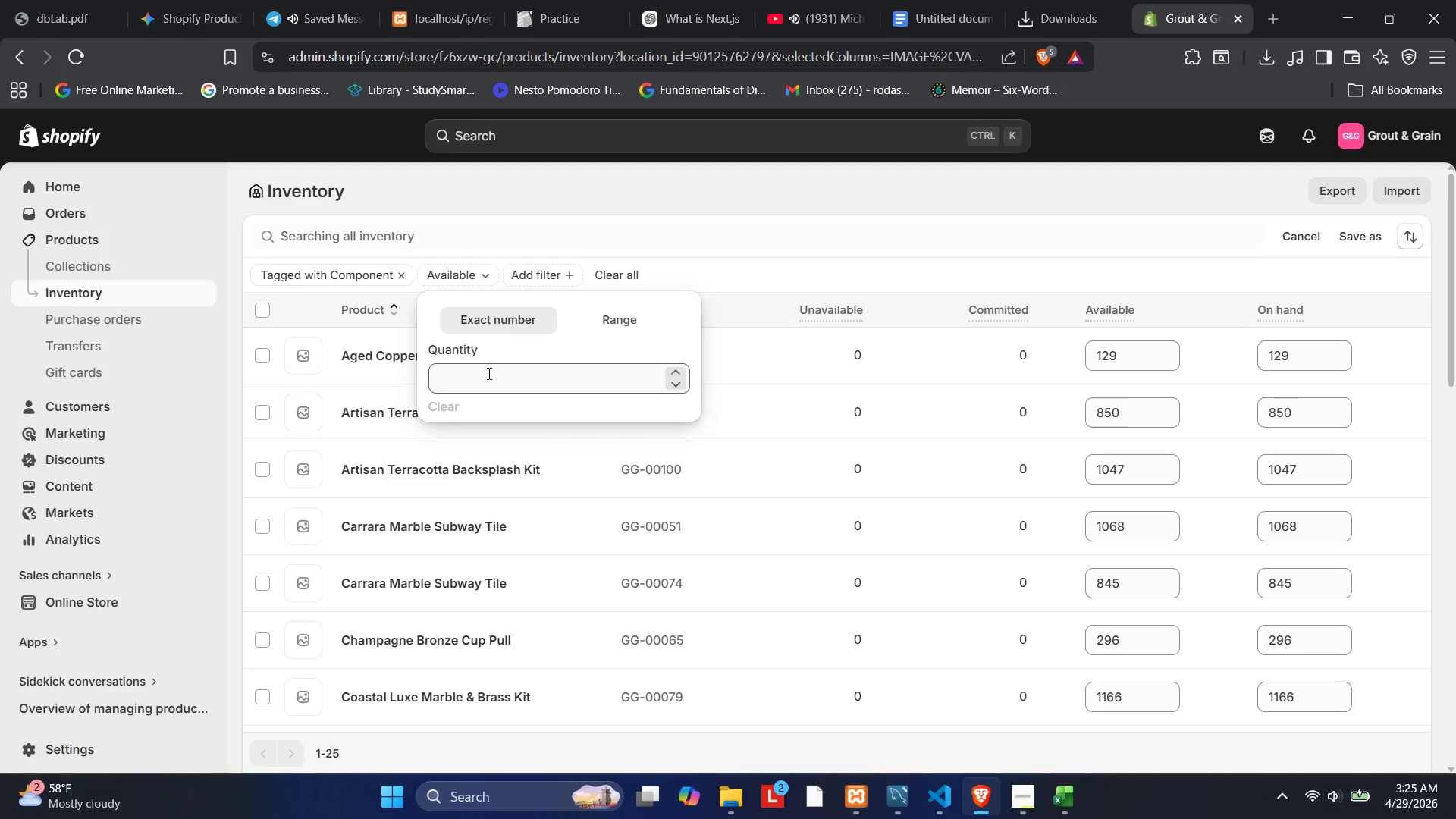 
left_click([488, 373])
 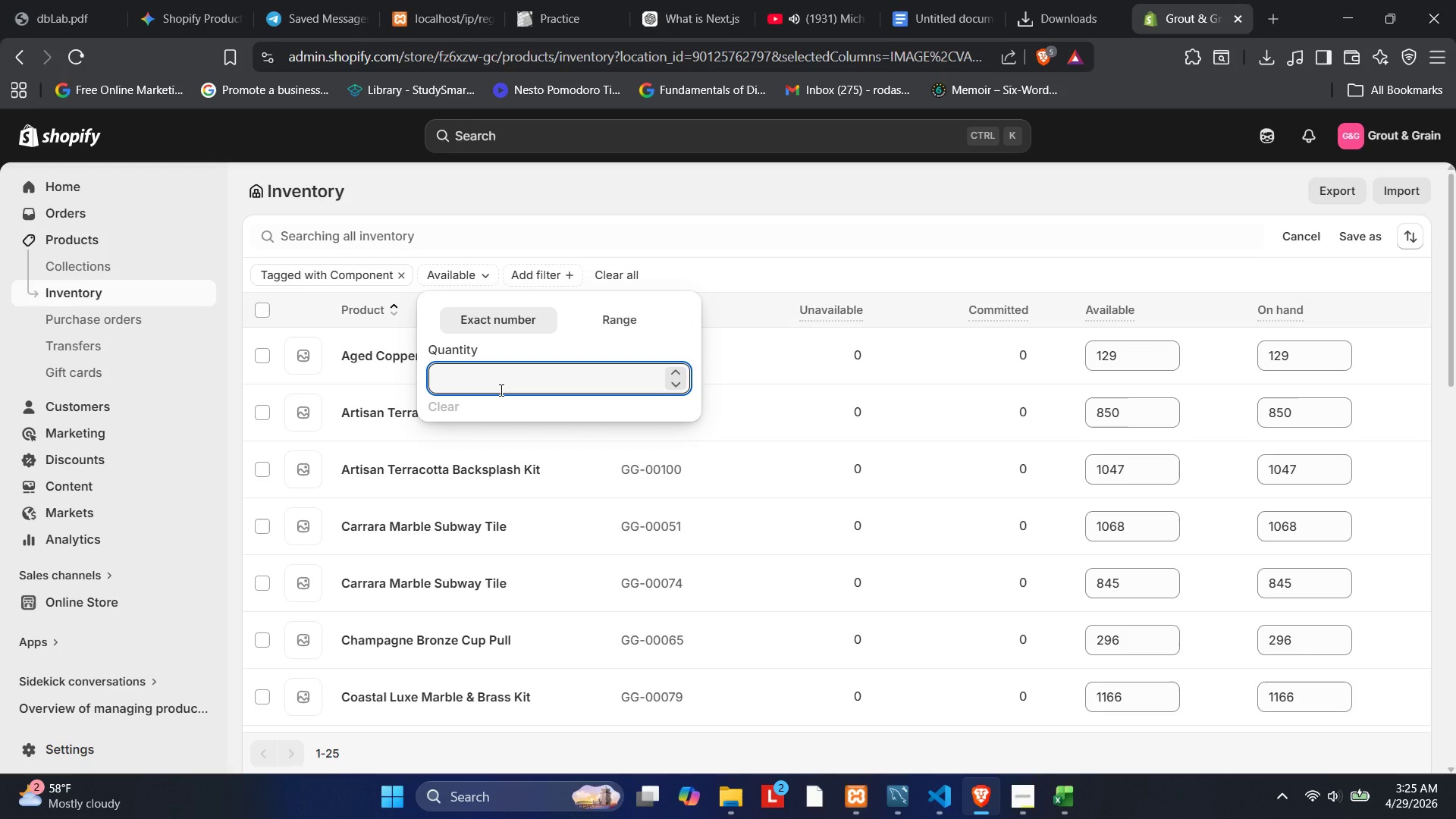 
wait(6.61)
 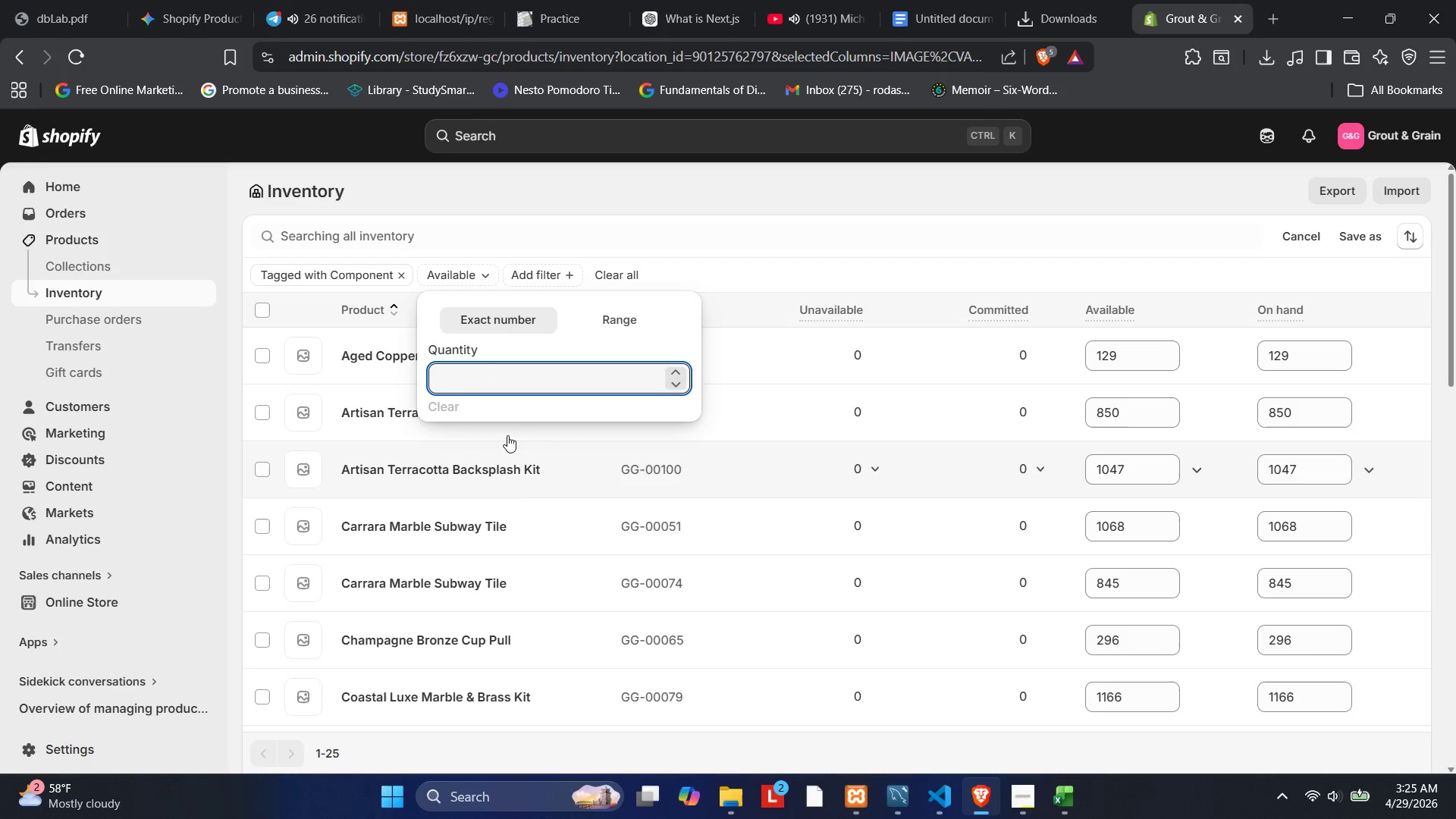 
key(Shift+Comma)
 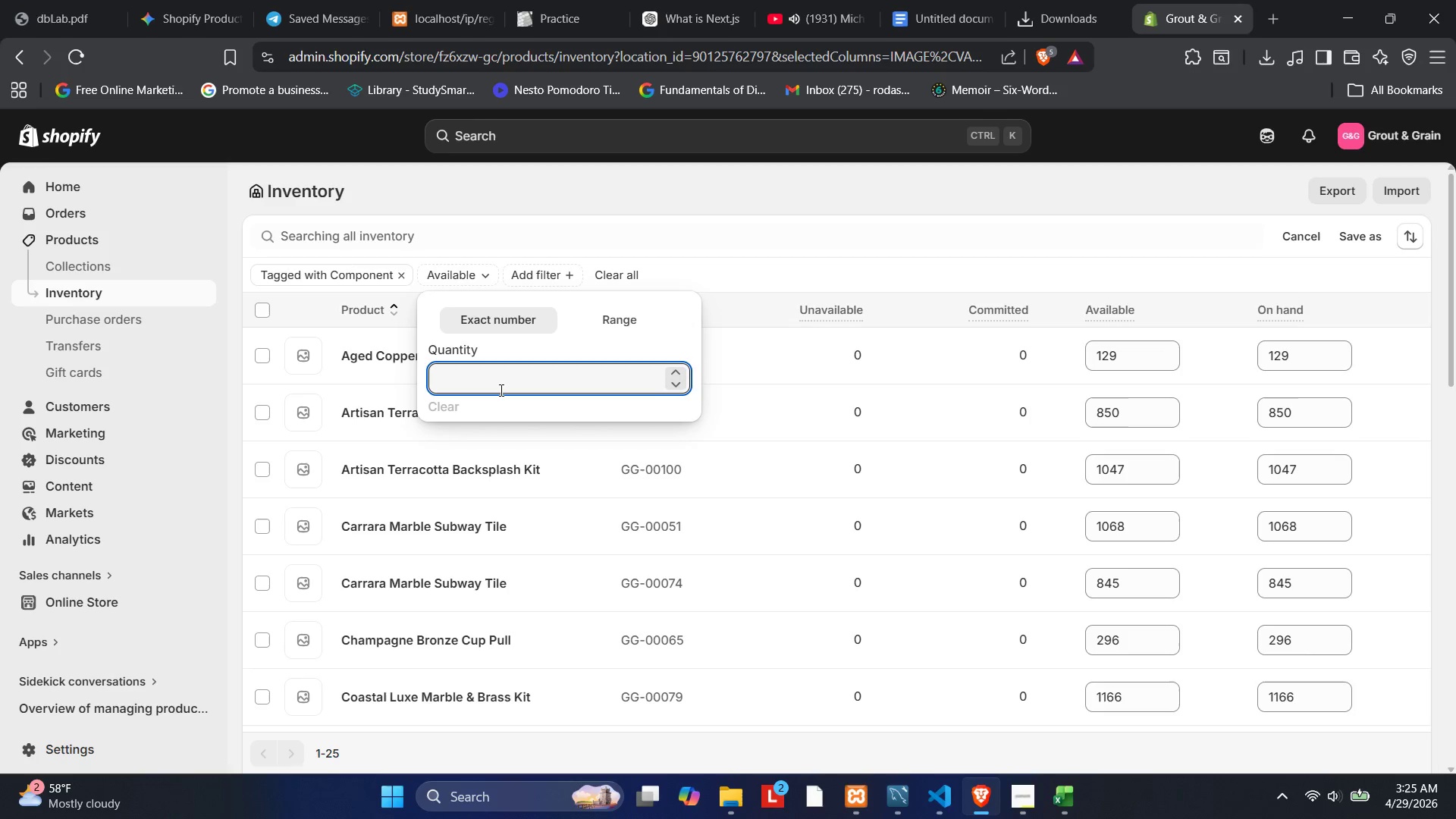 
key(Shift+Comma)
 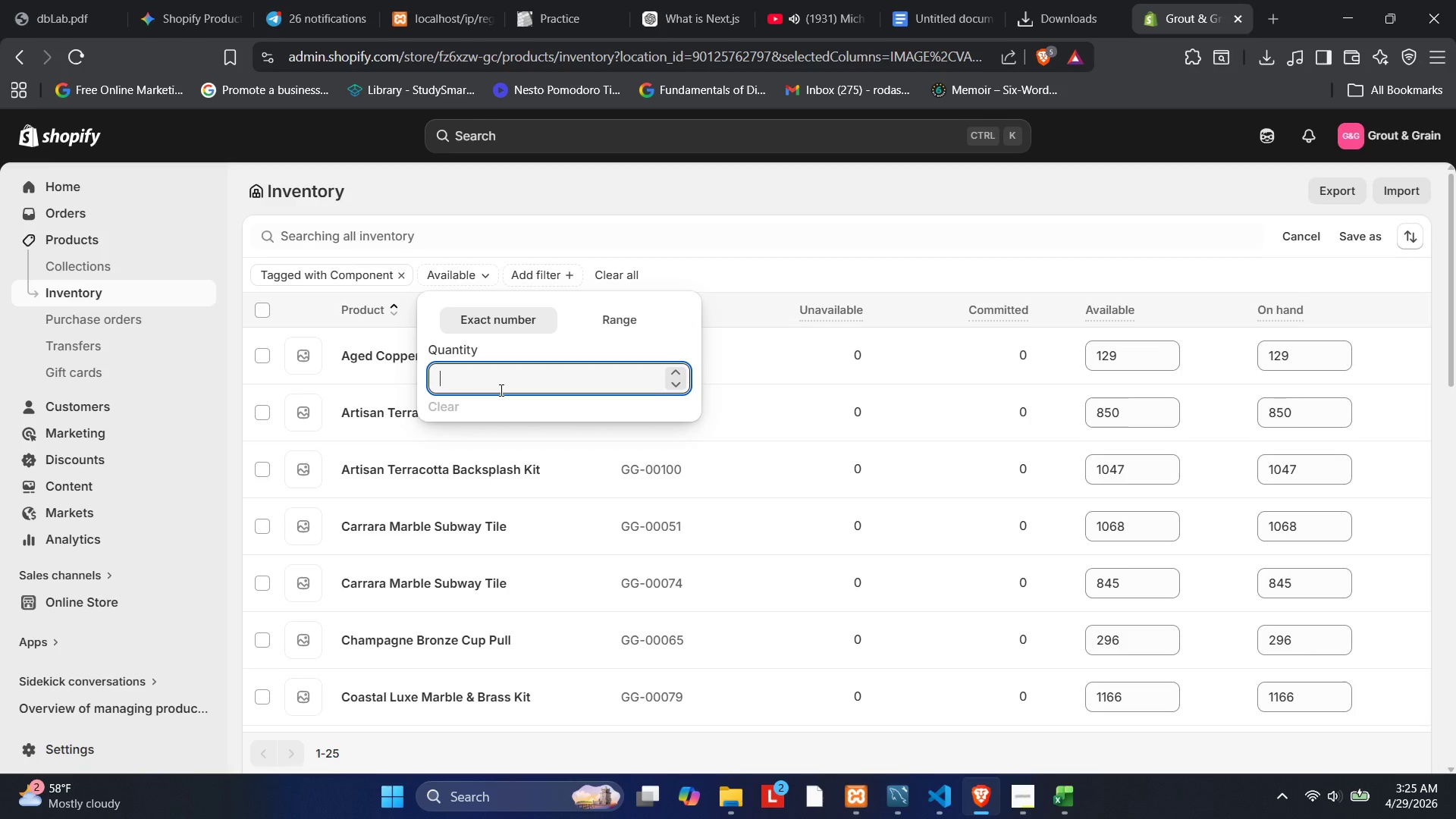 
key(Numpad2)
 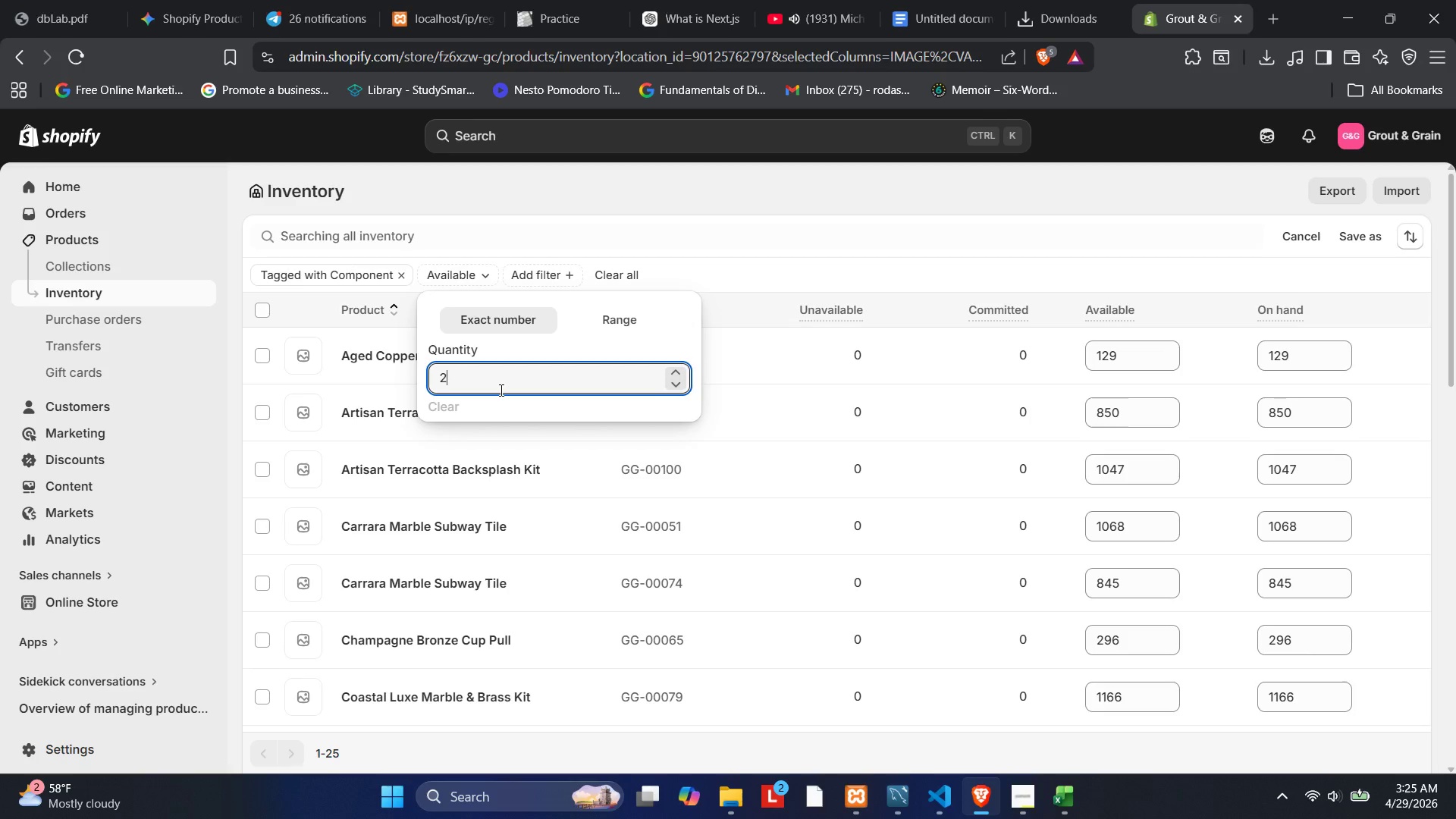 
key(Backspace)
 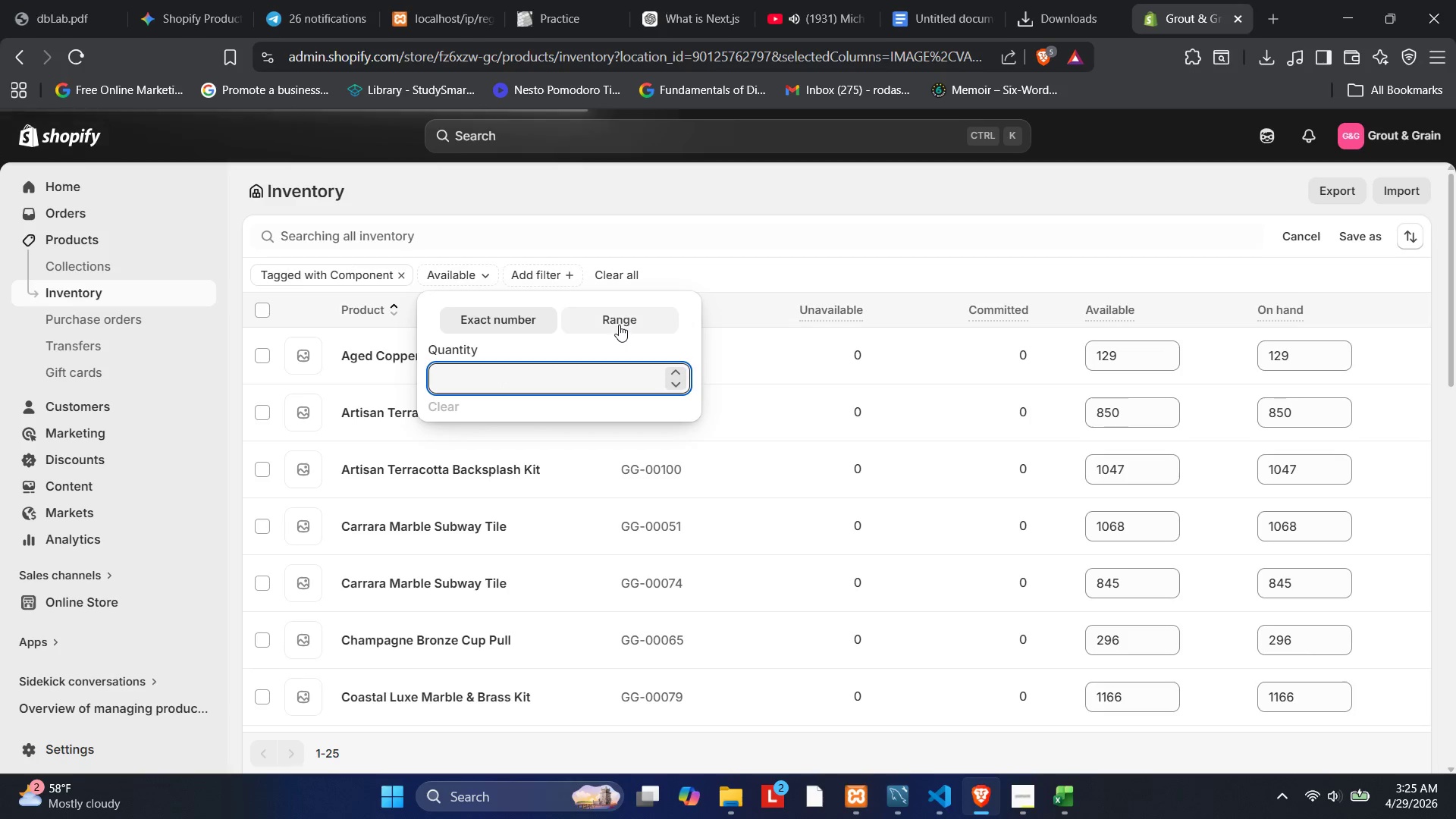 
left_click([619, 325])
 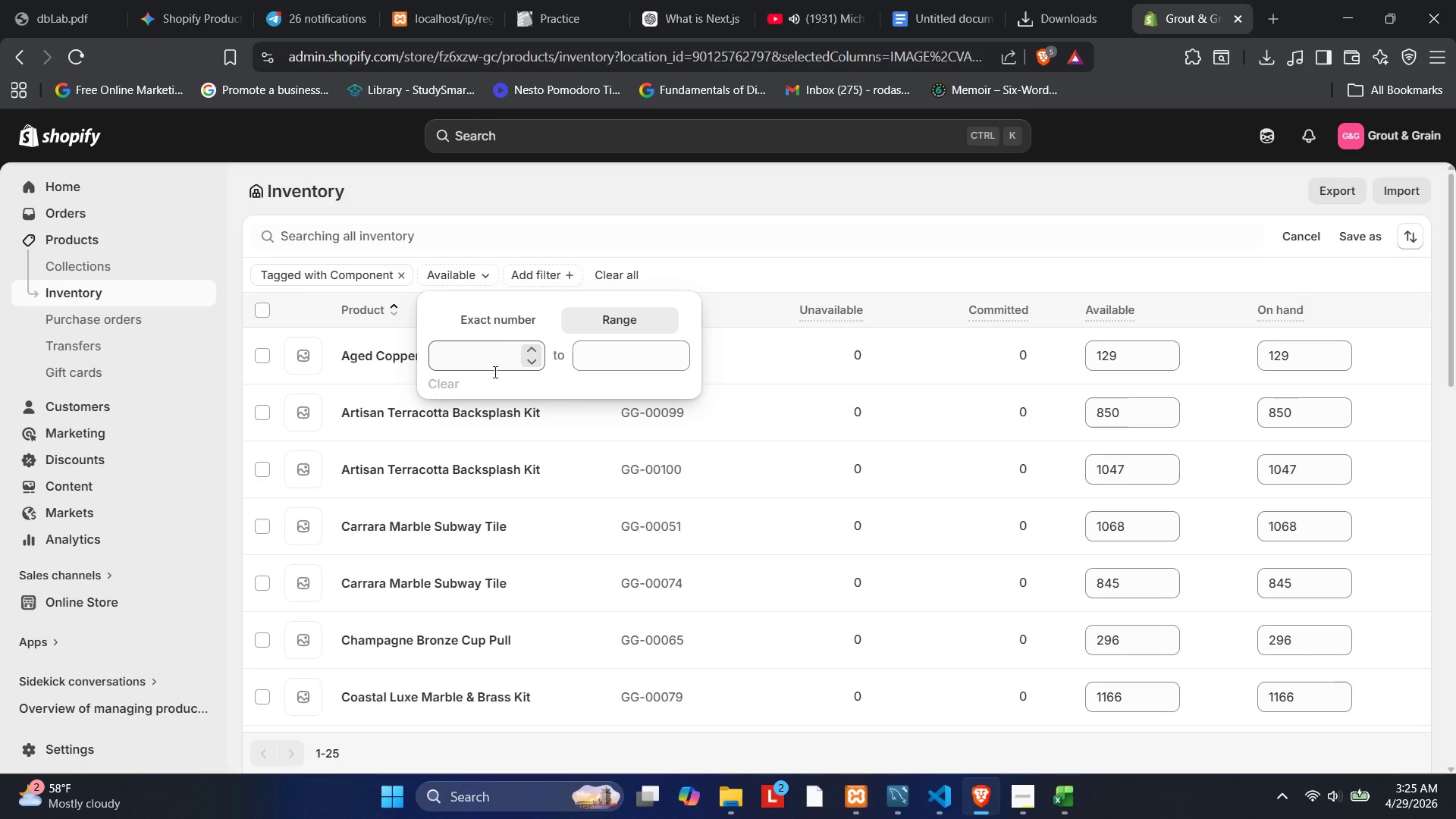 
left_click([485, 378])
 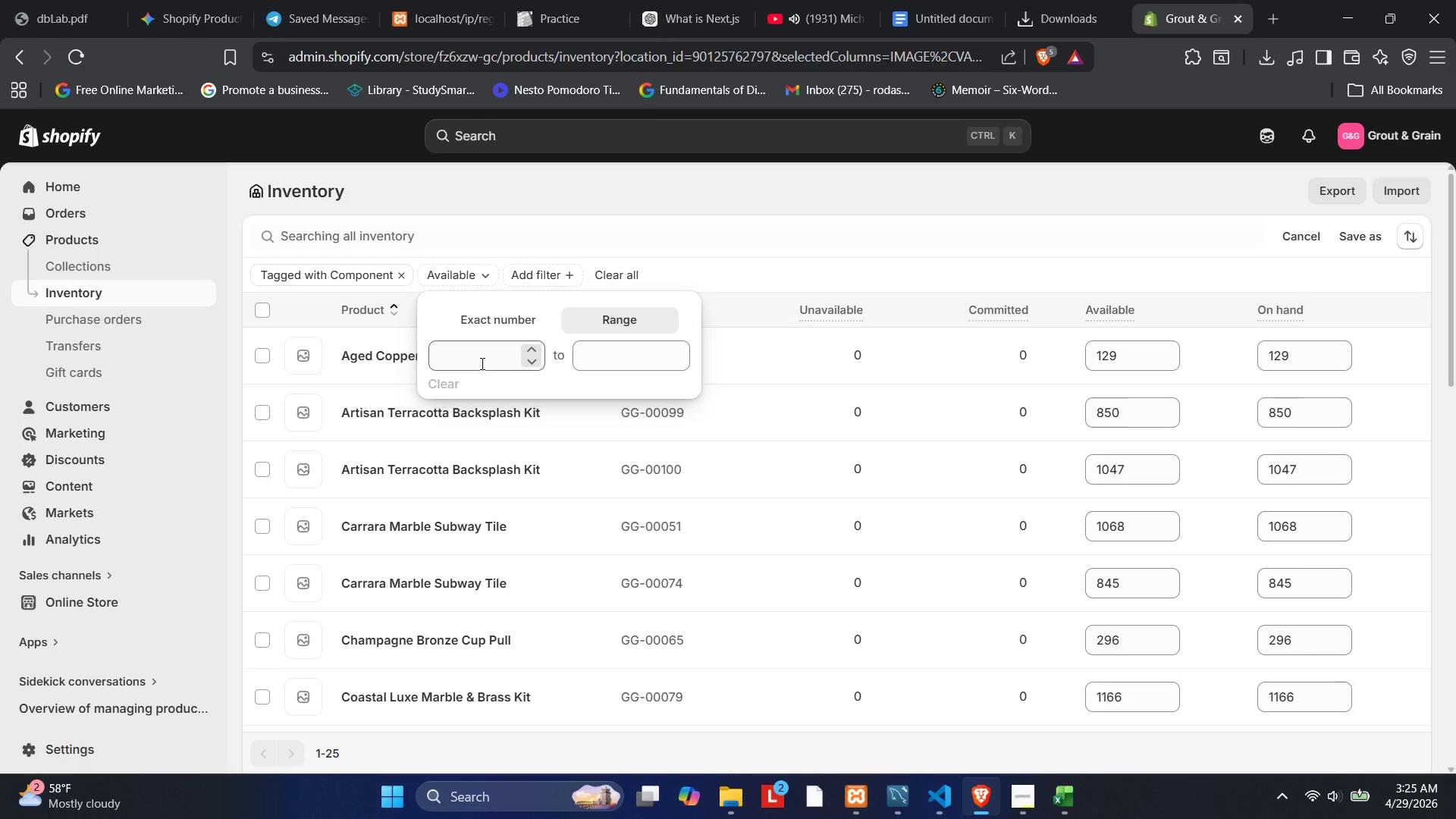 
left_click([481, 363])
 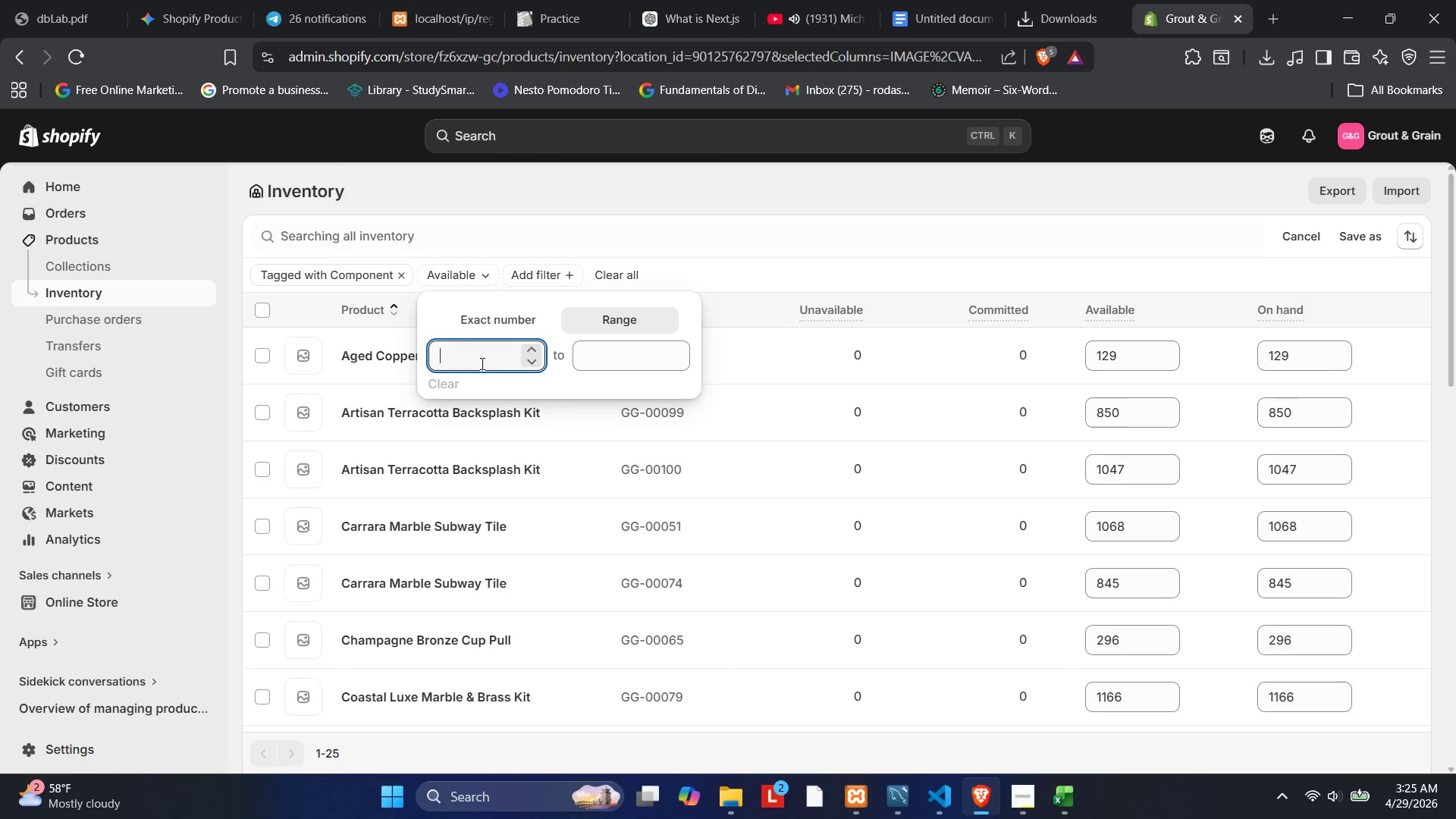 
key(Numpad0)
 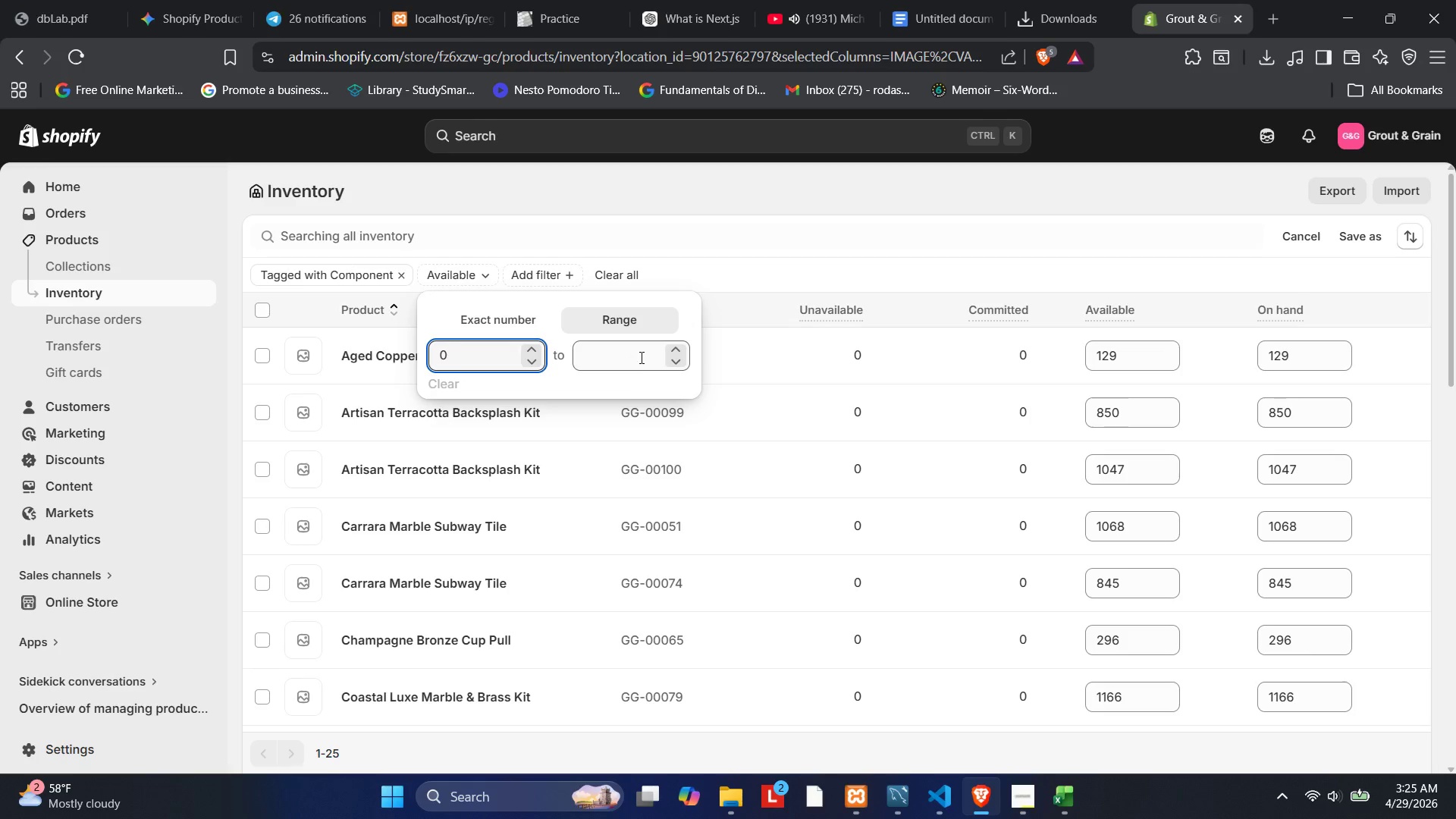 
left_click([643, 357])
 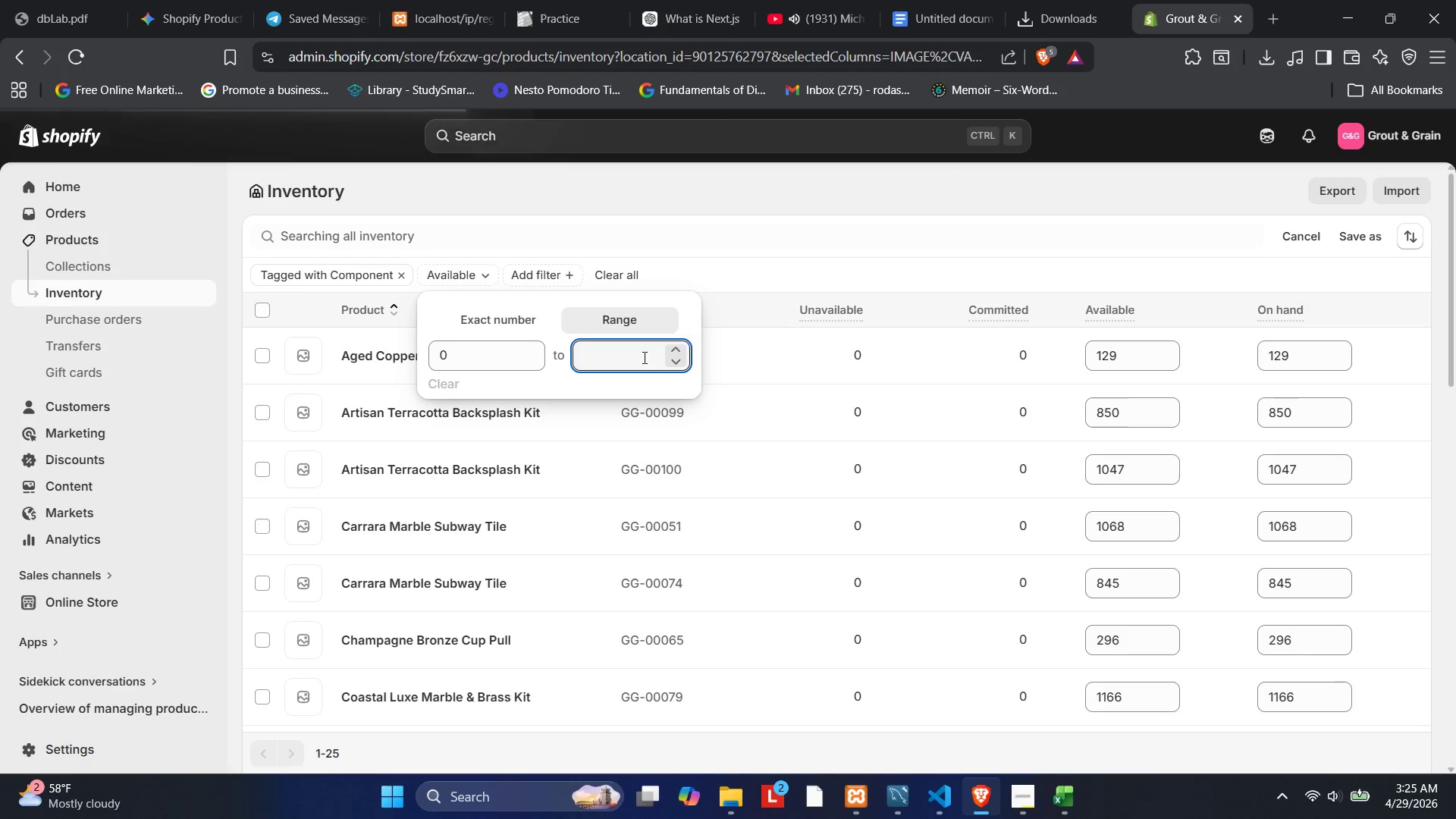 
key(Numpad2)
 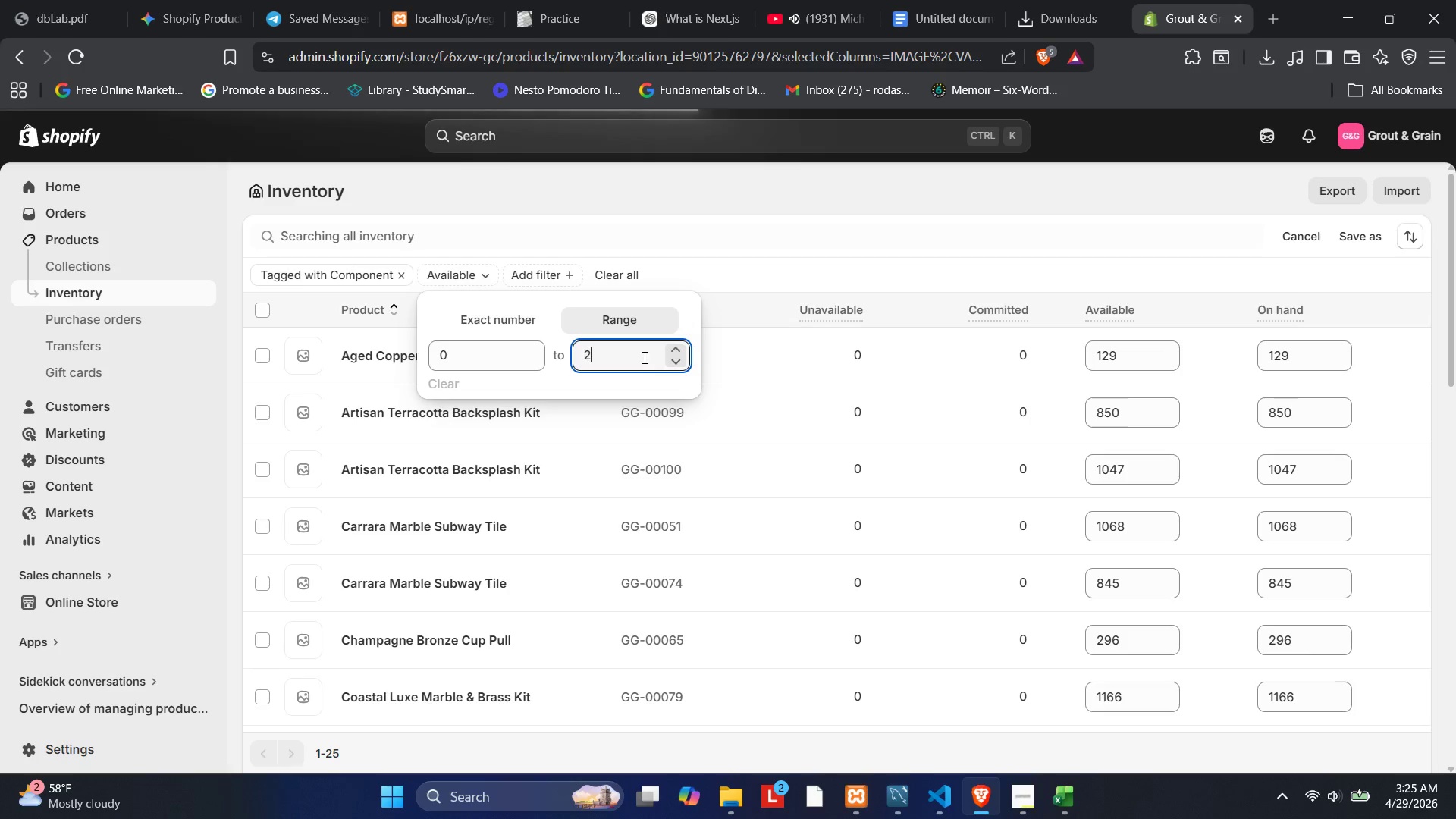 
key(Numpad0)
 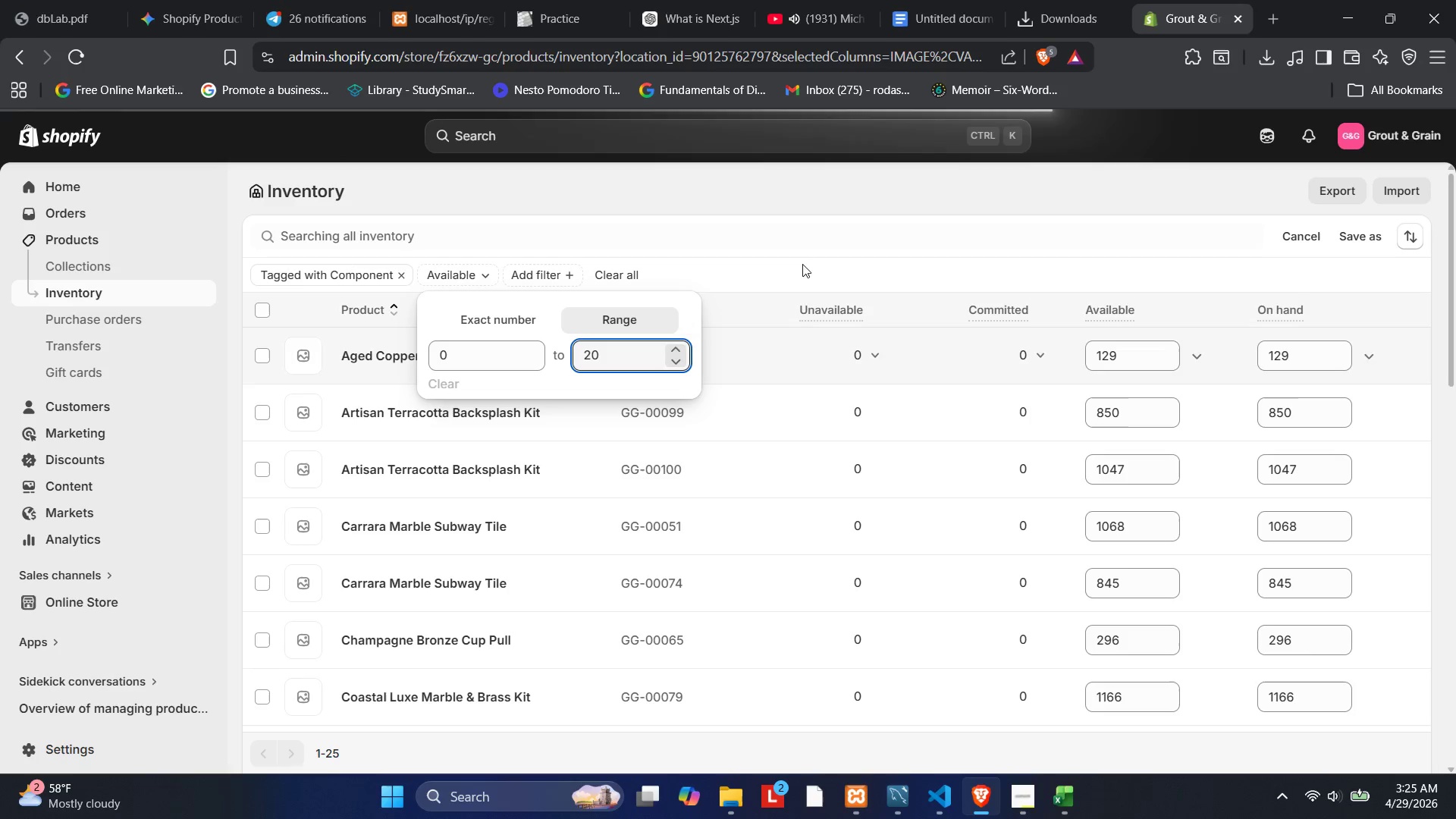 
left_click([820, 252])
 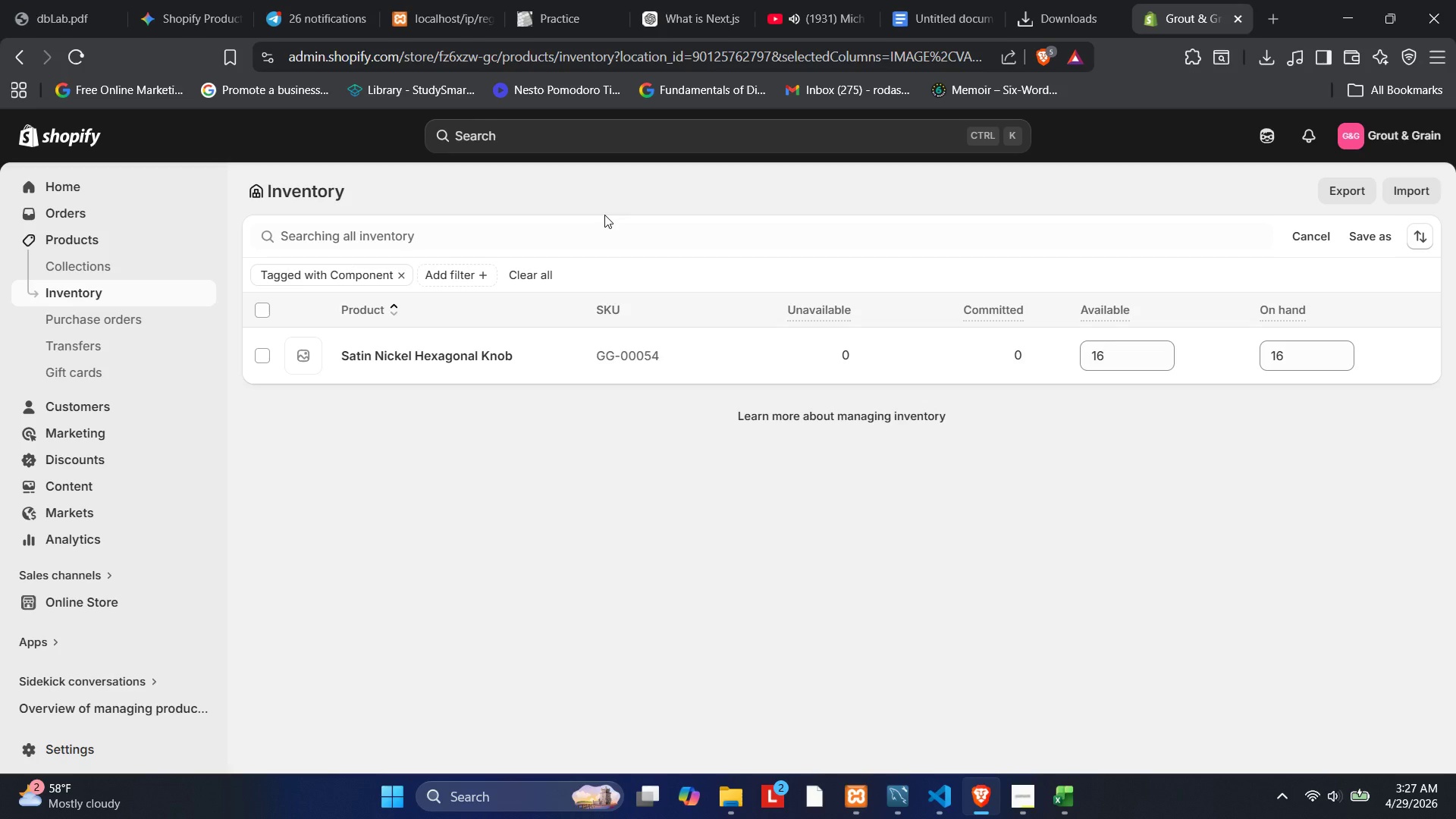 
wait(138.86)
 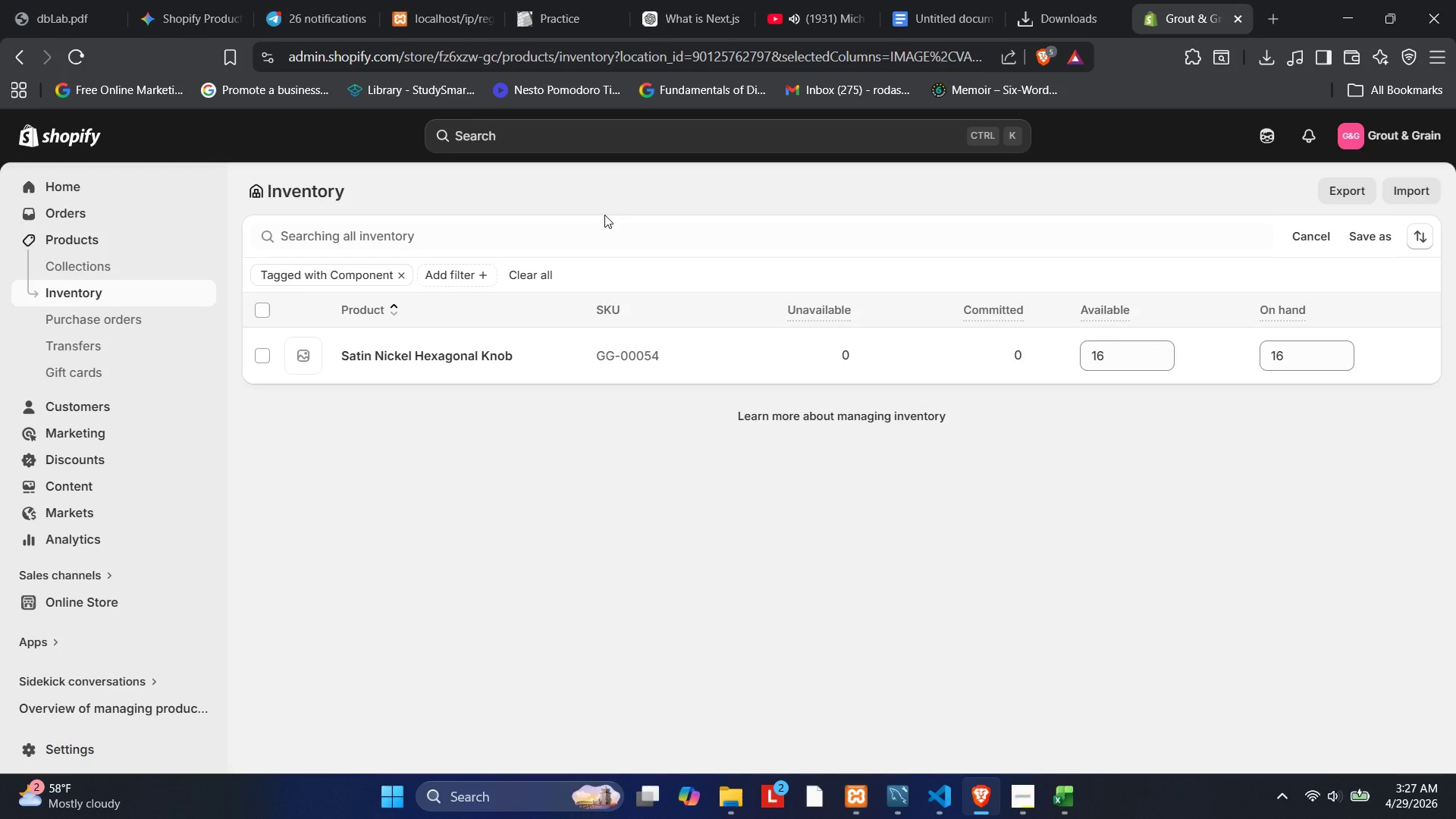 
left_click([403, 282])
 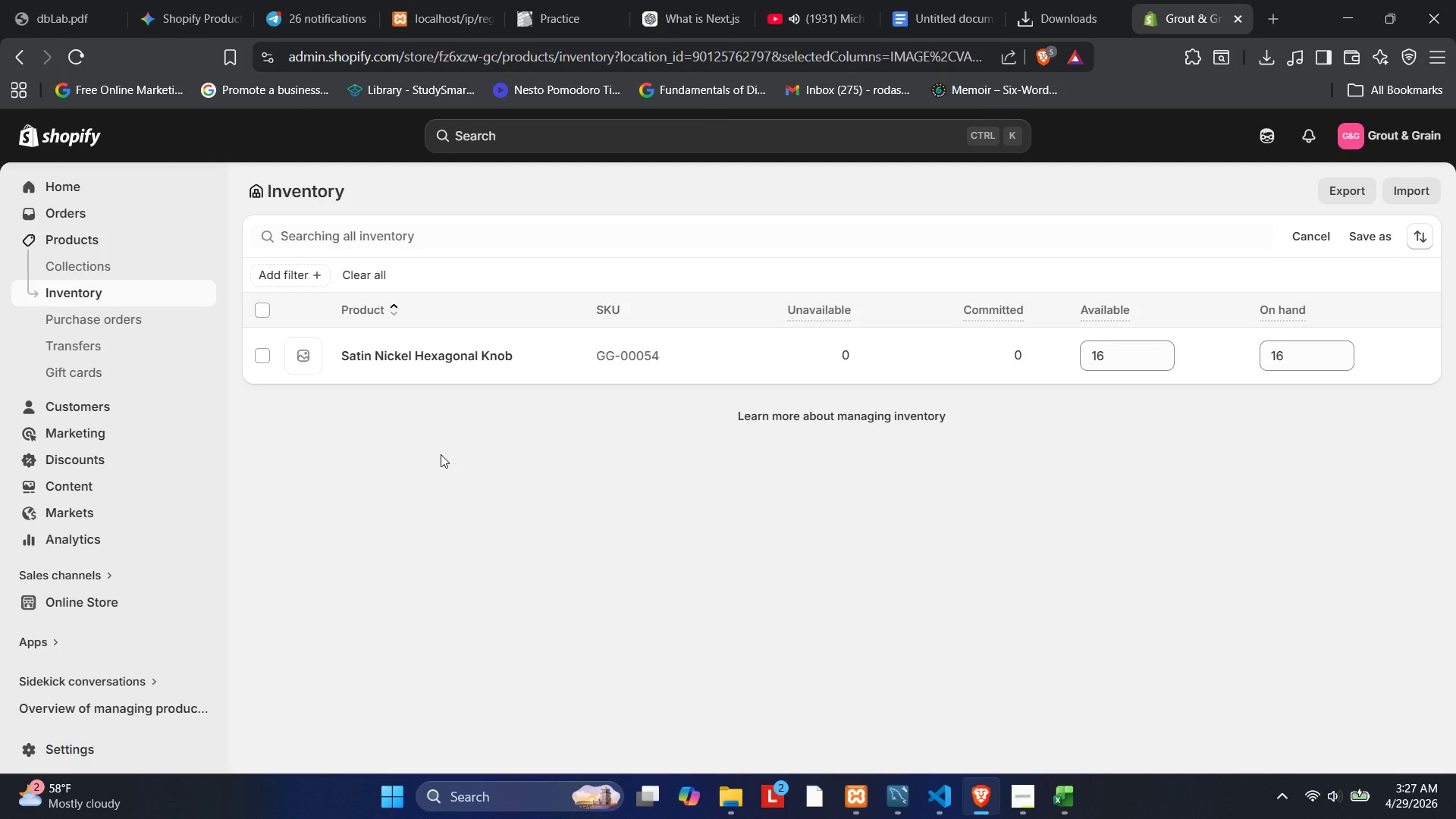 
wait(5.72)
 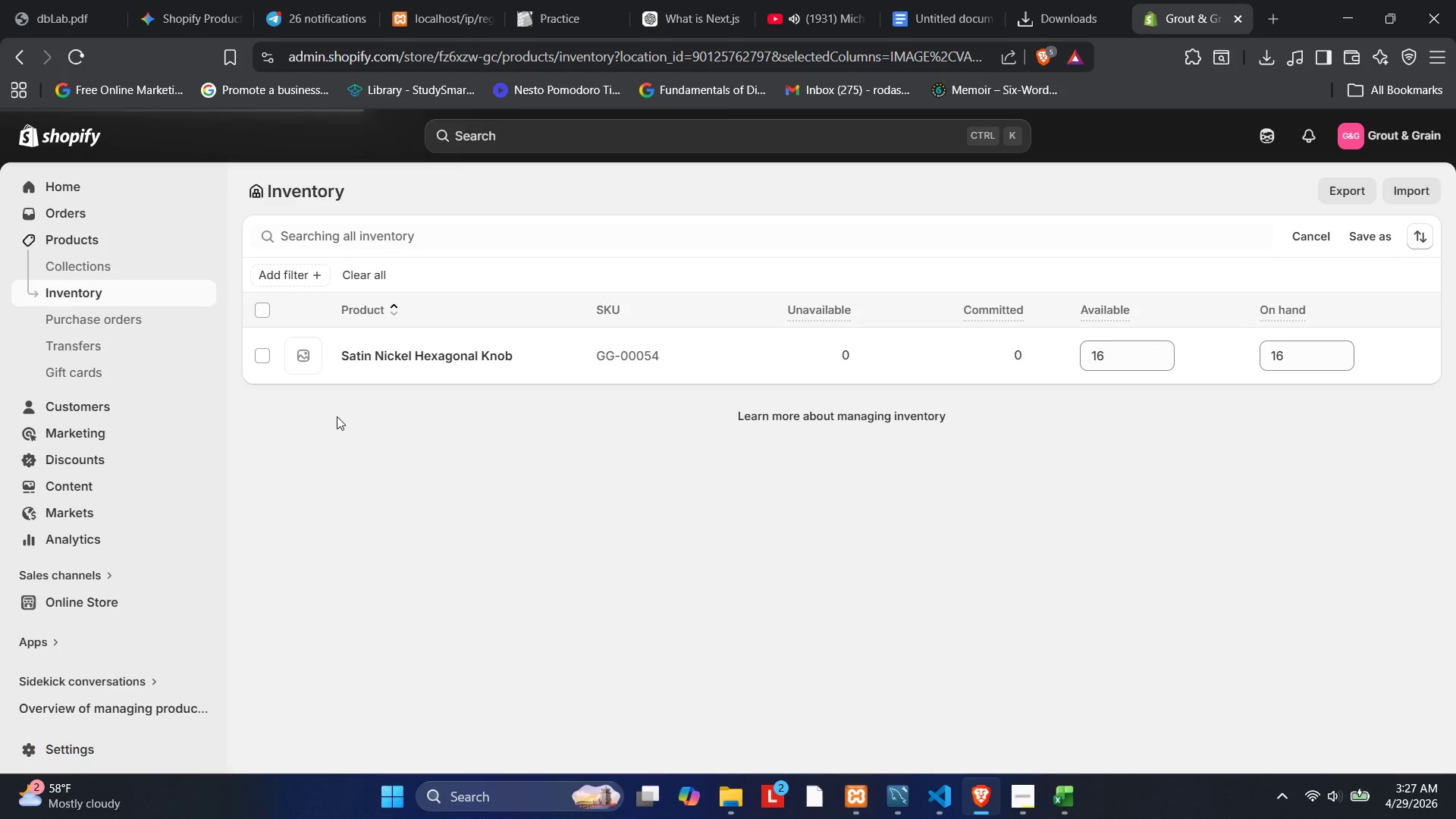 
left_click([301, 274])
 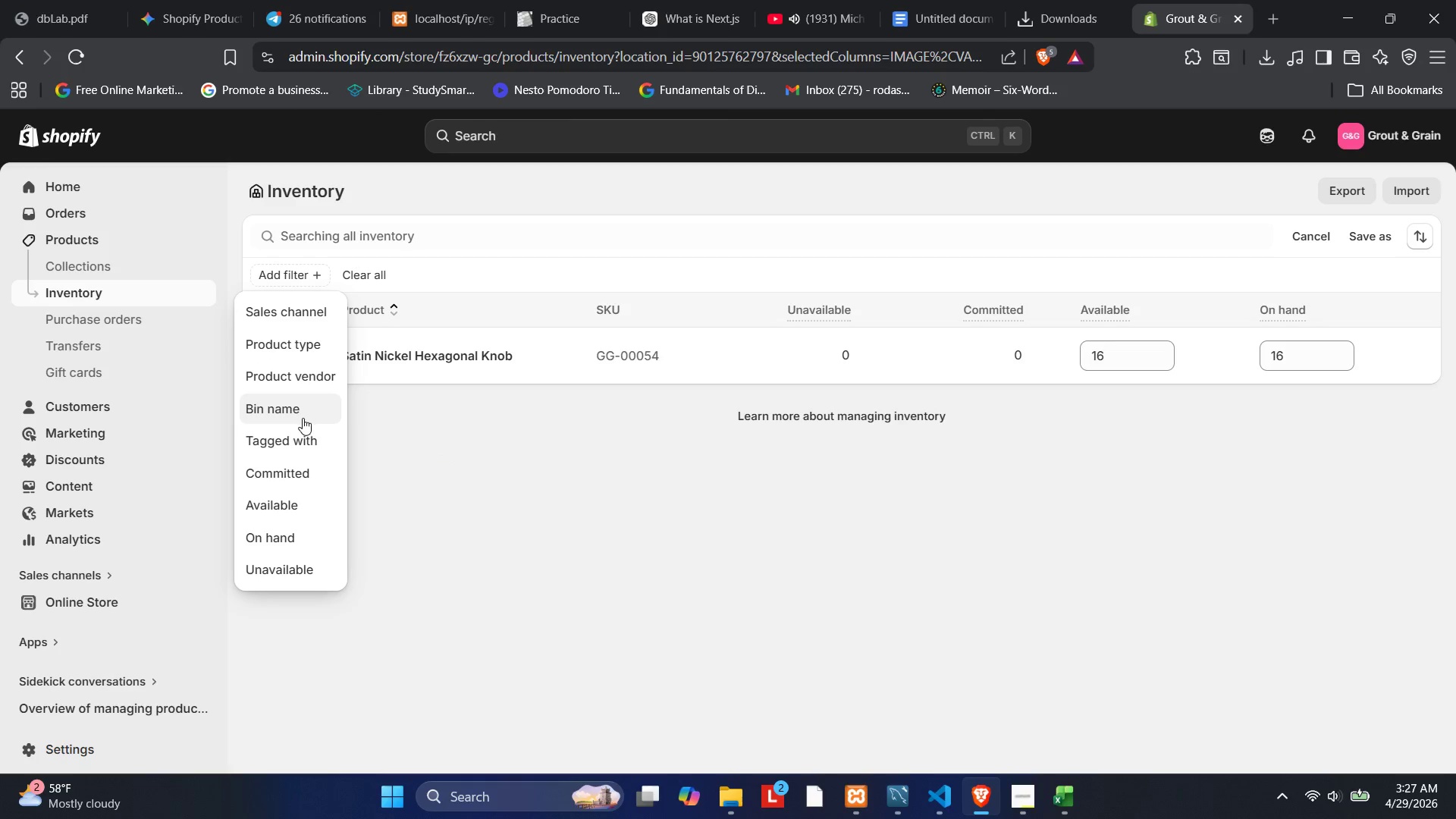 
left_click([287, 438])
 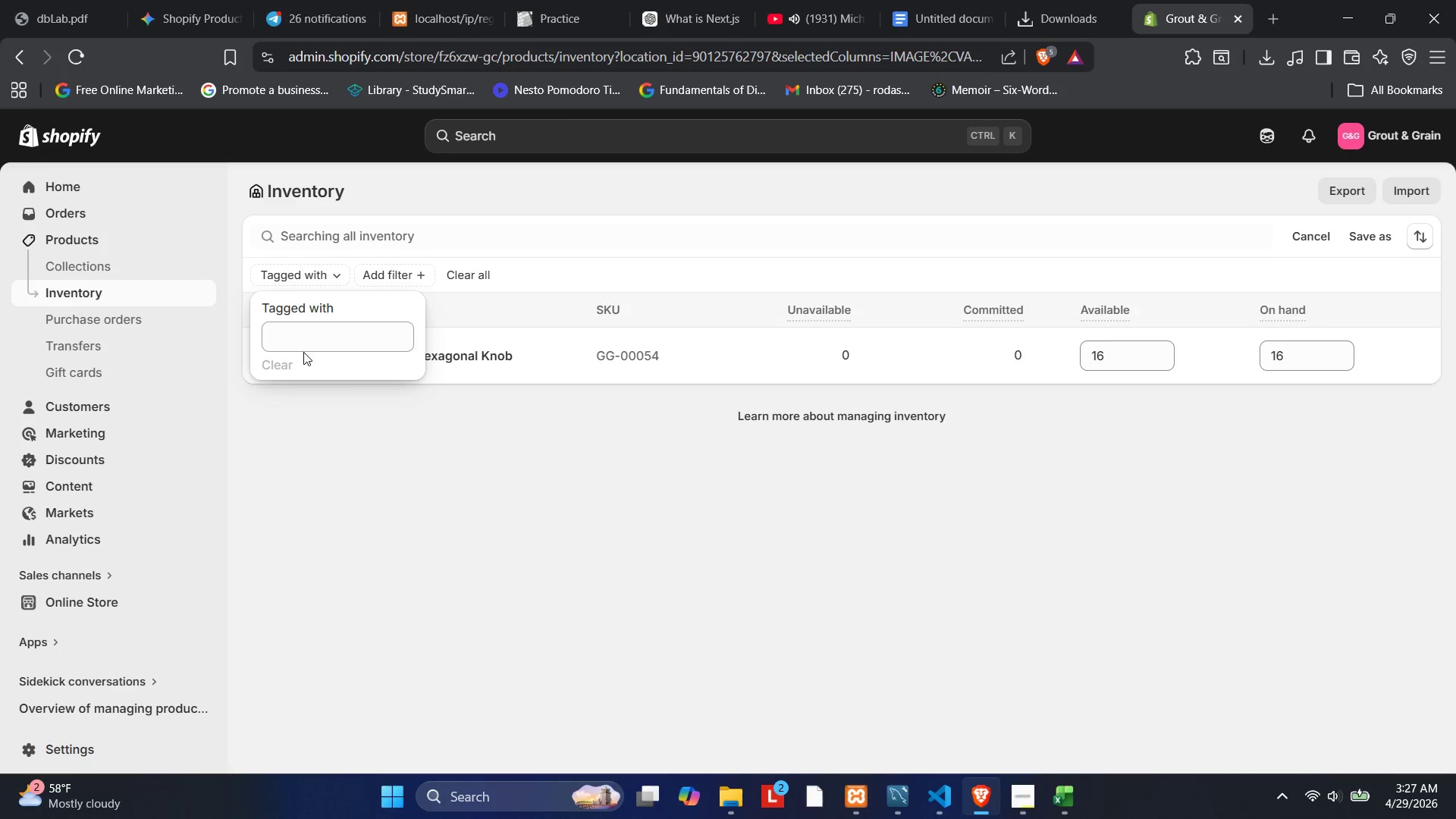 
left_click([313, 337])
 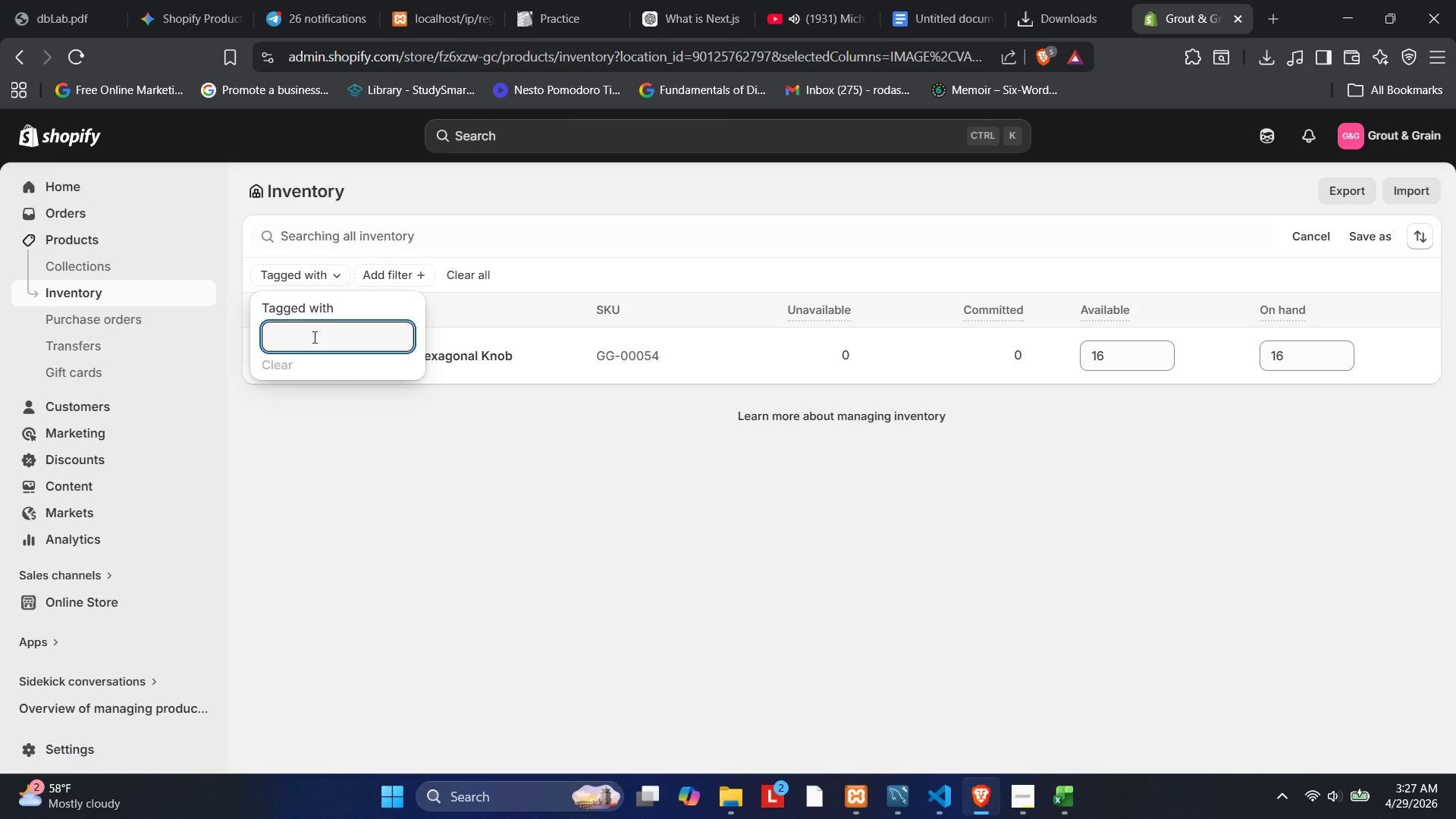 
type(Componen)
 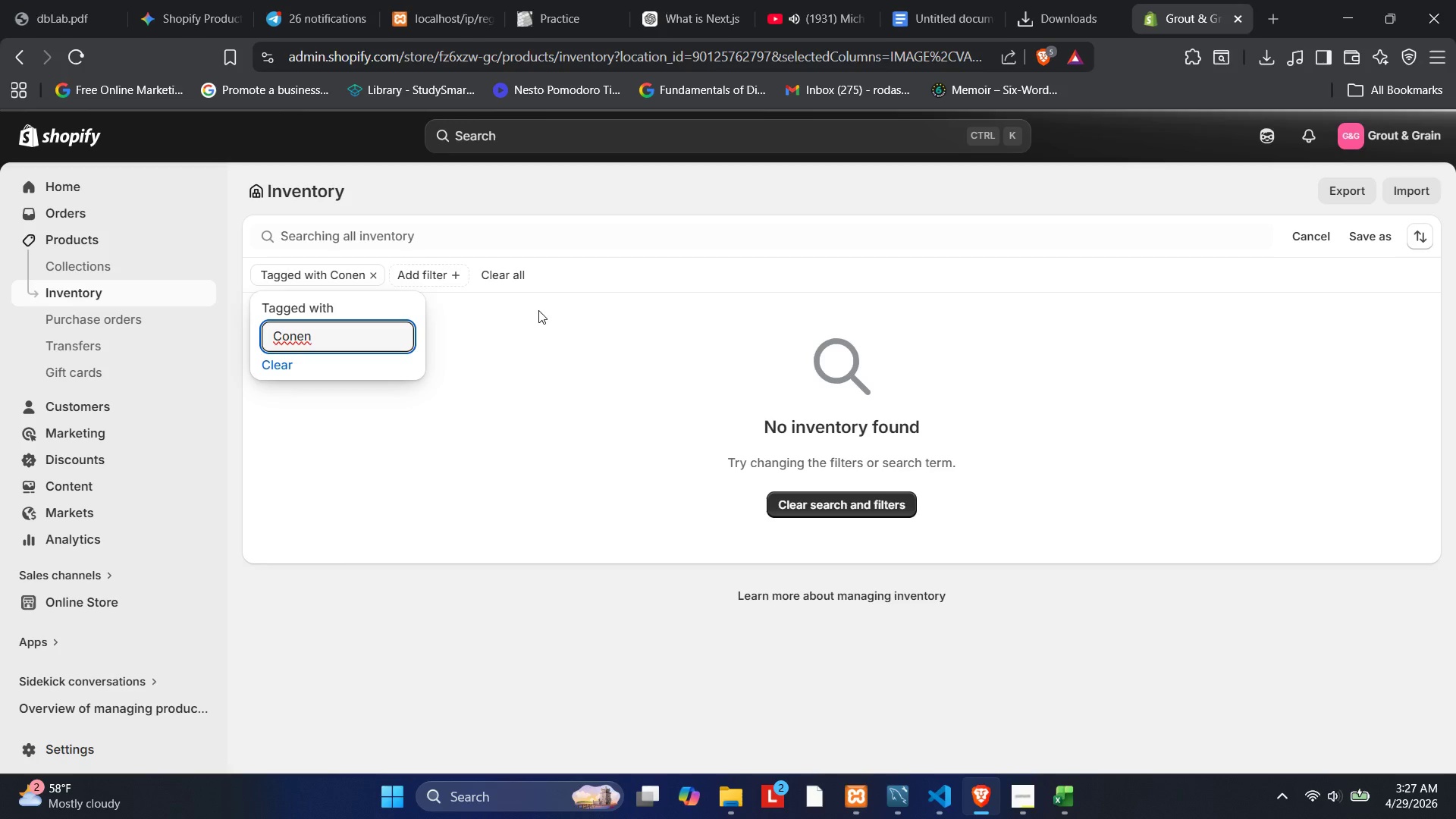 
key(Backspace)
key(Backspace)
key(Backspace)
type(mponents)
 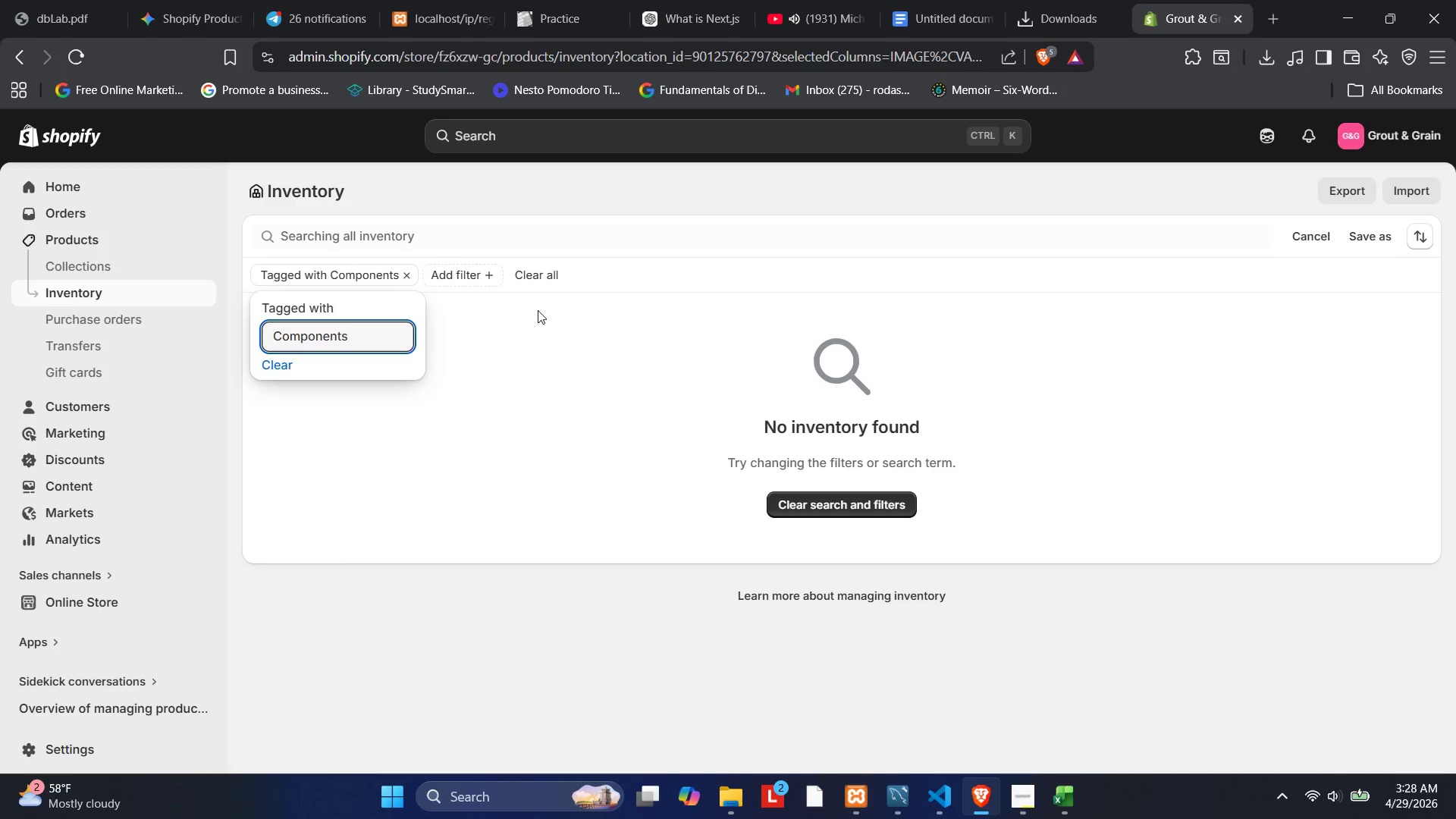 
wait(7.88)
 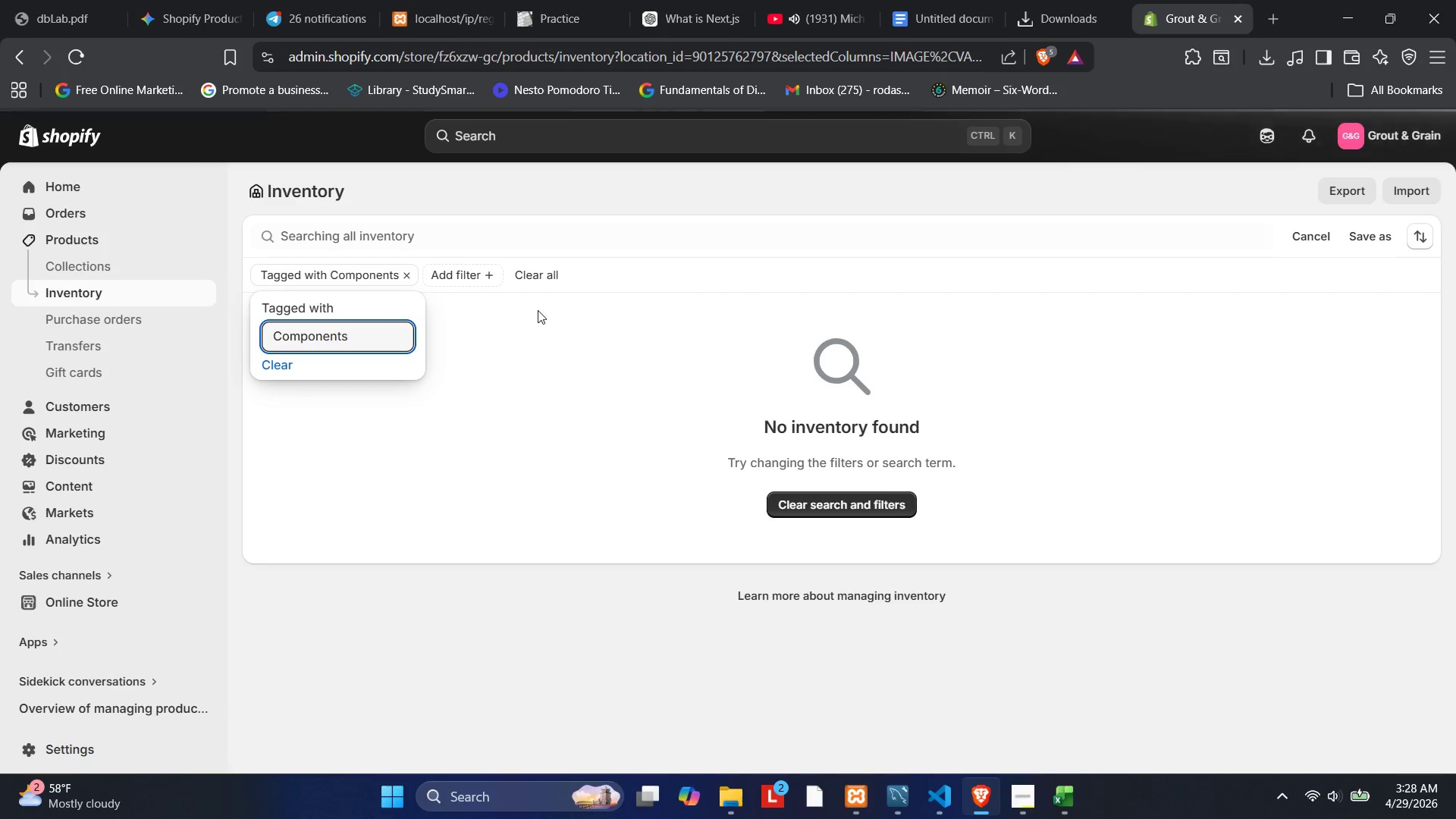 
key(Backspace)
 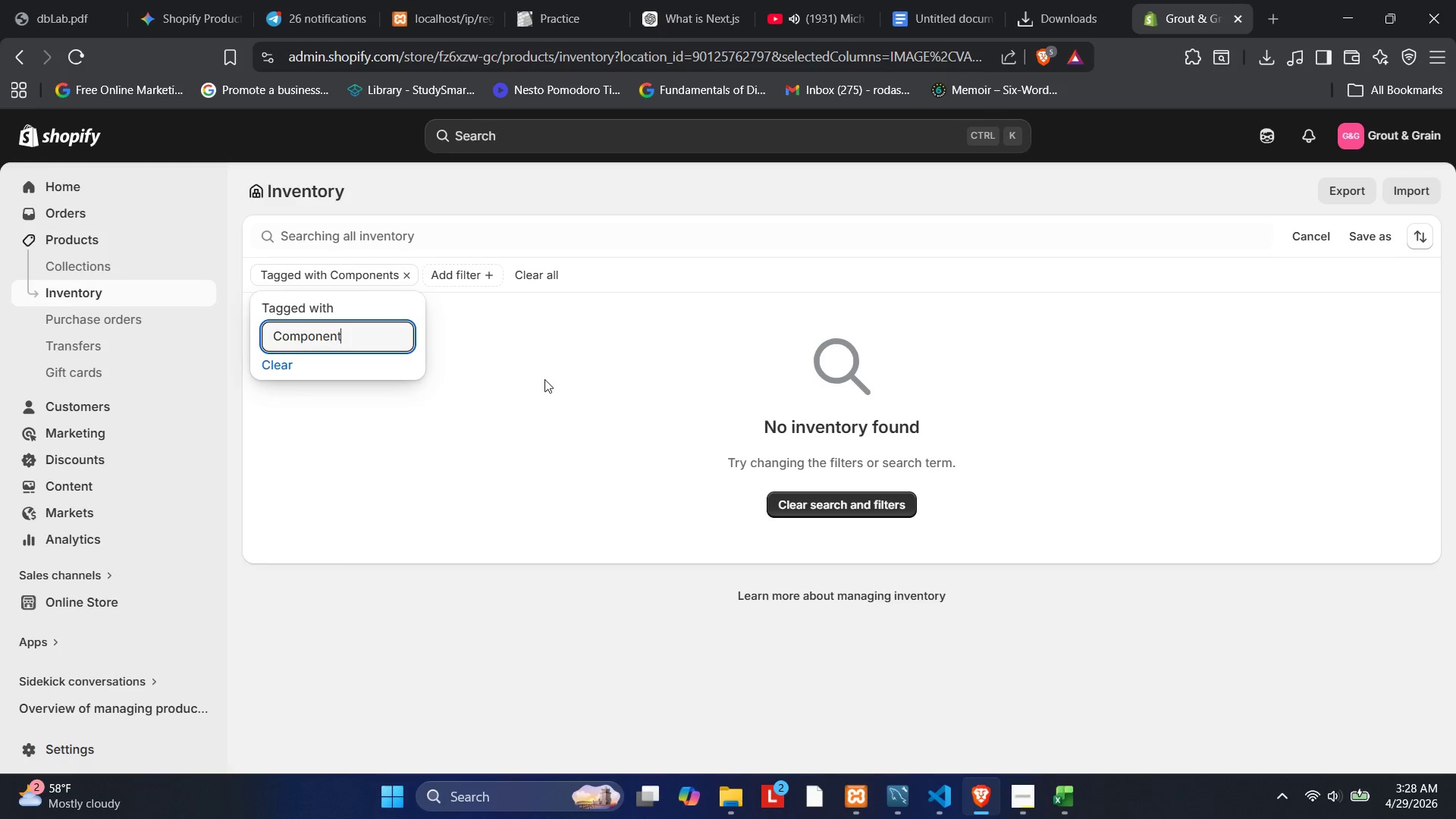 
left_click([544, 379])
 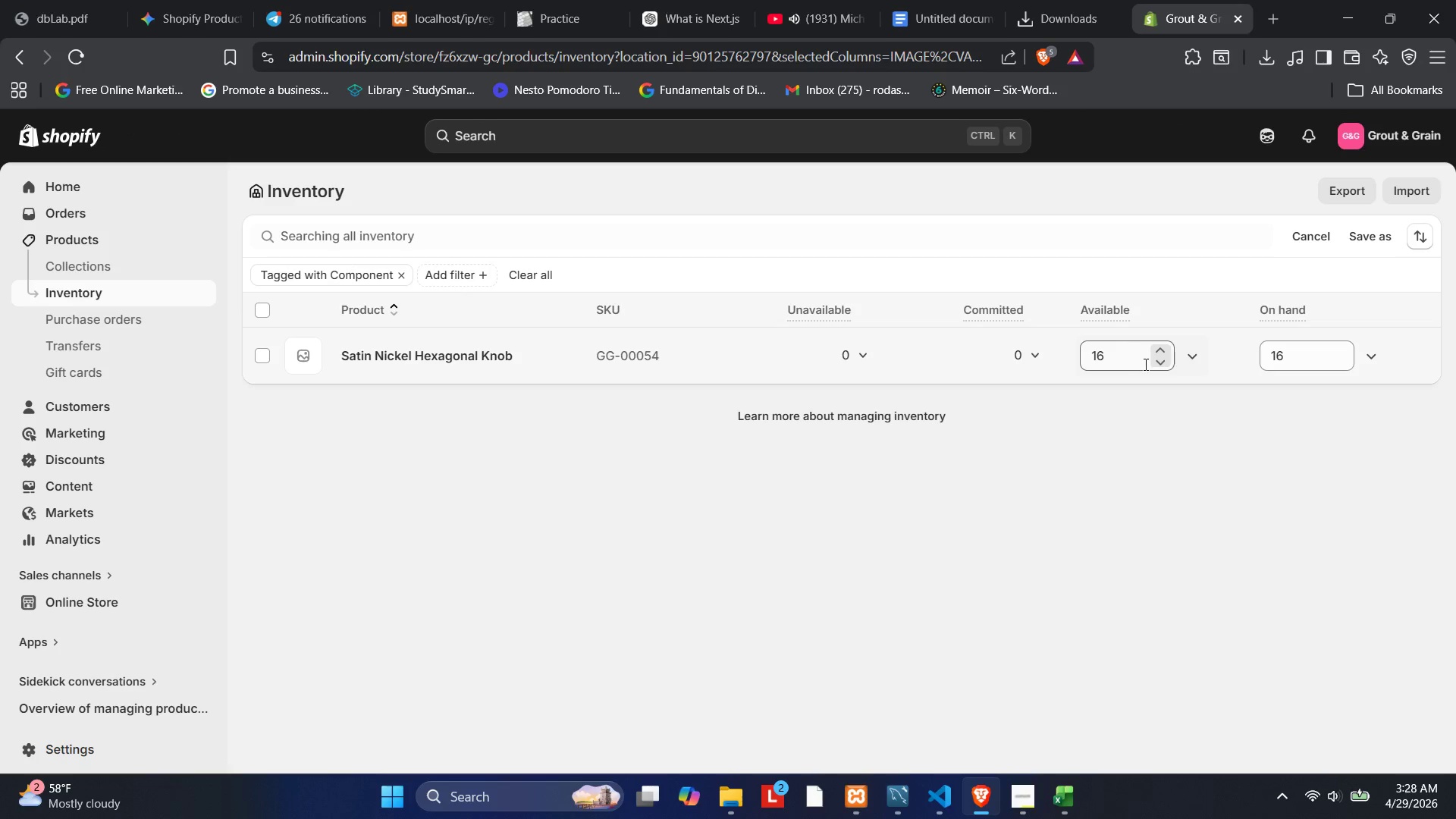 
wait(6.53)
 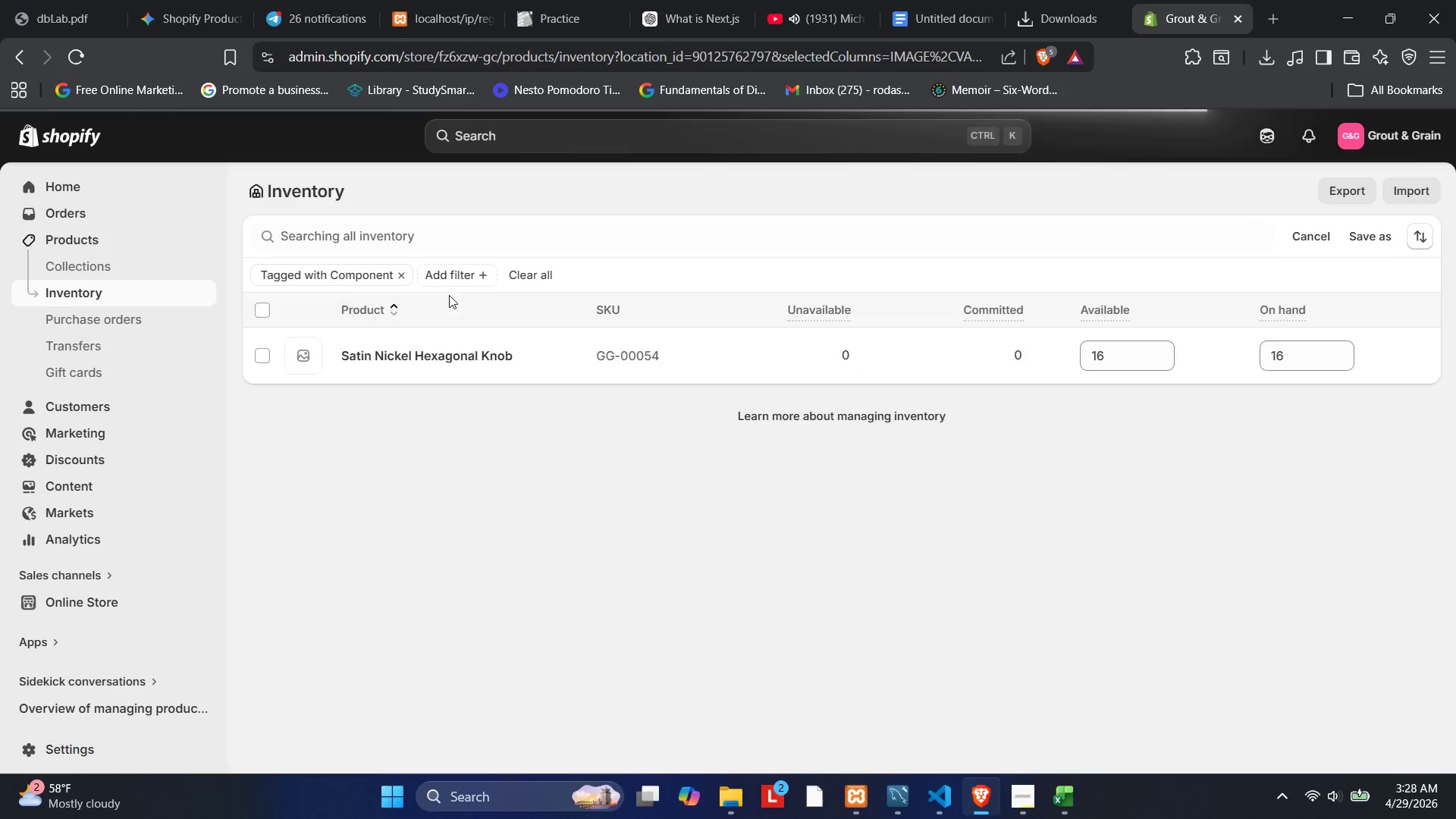 
left_click([1368, 240])
 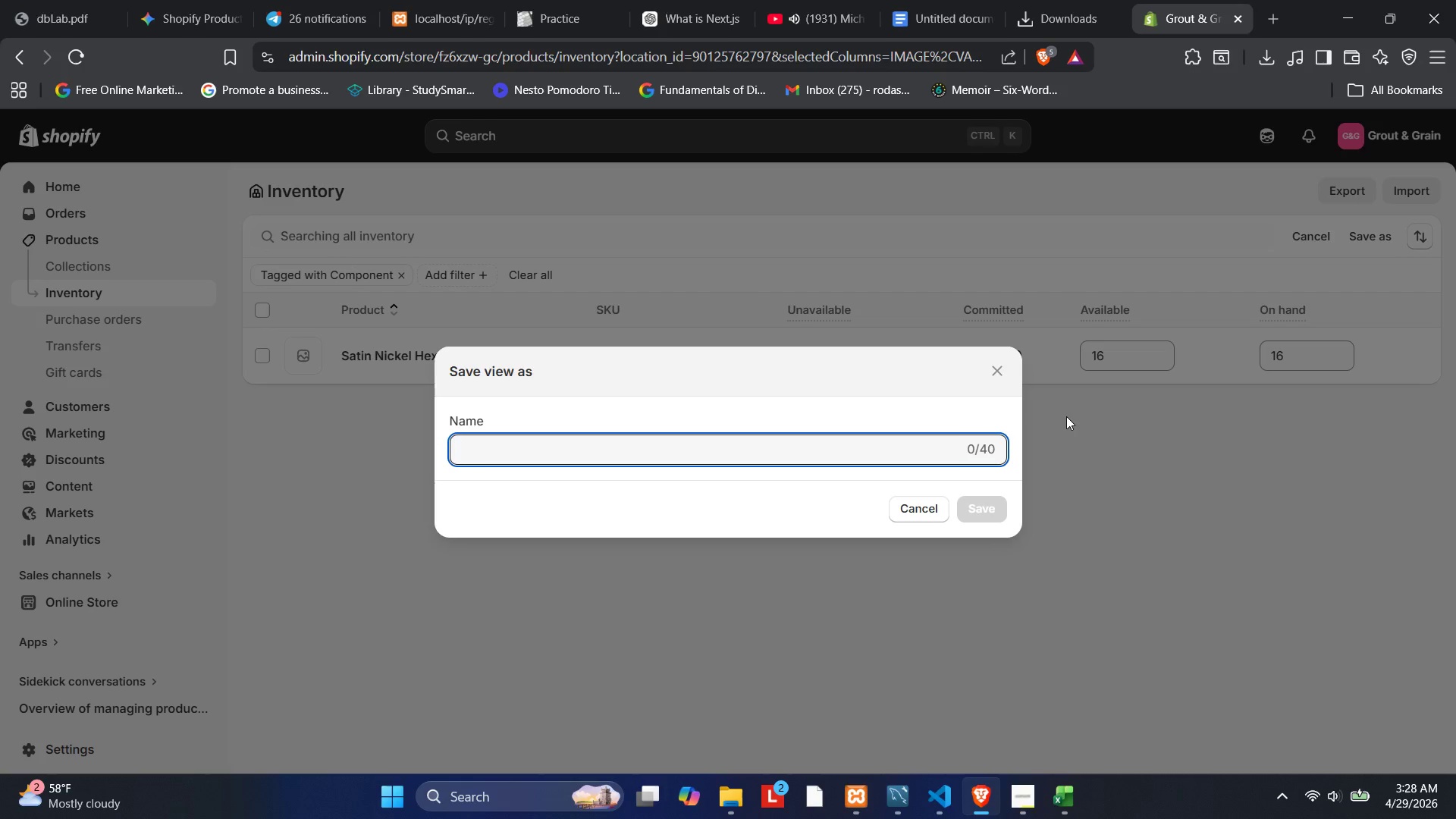 
wait(22.59)
 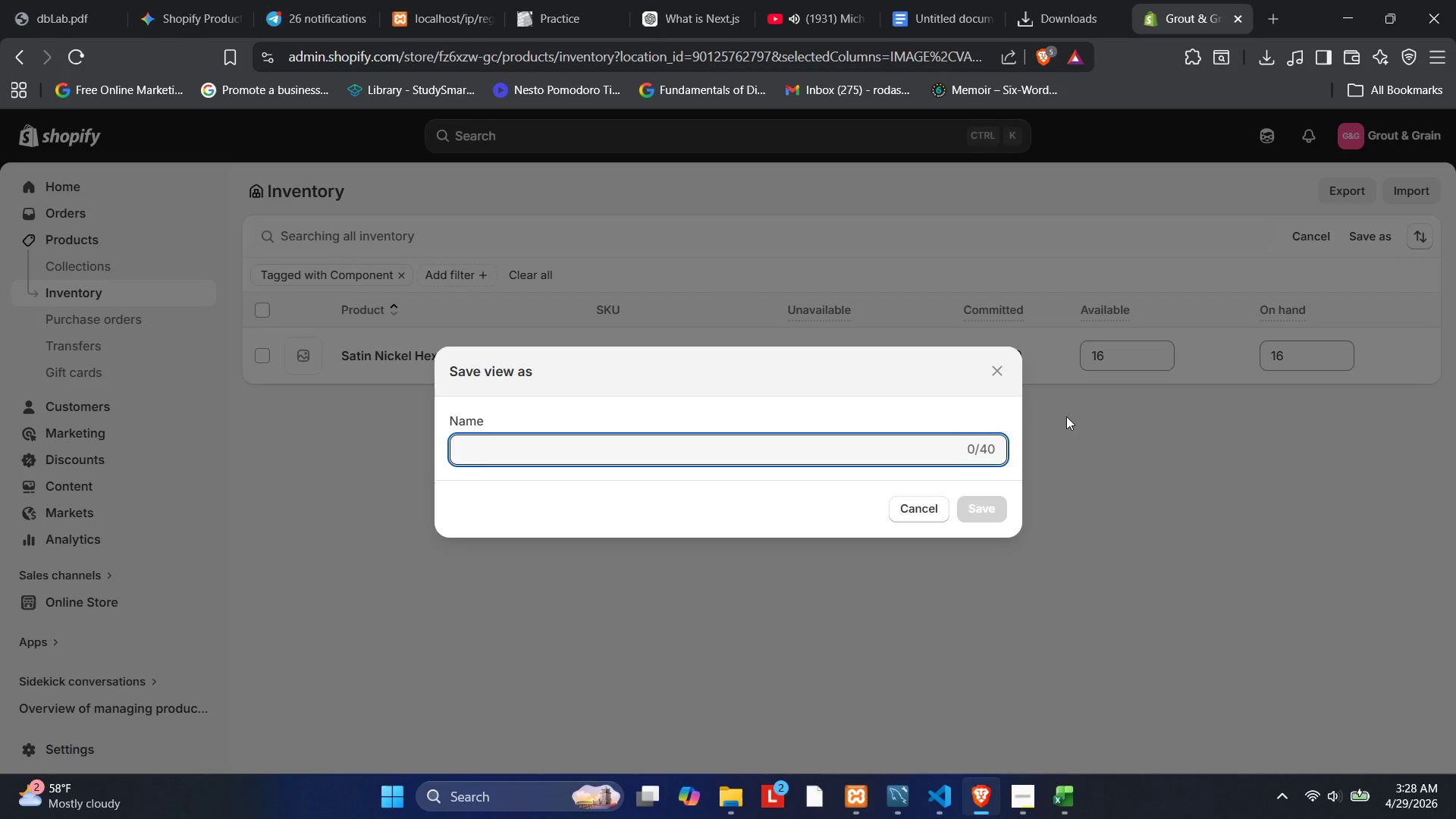 
type(High Priority Stock)
key(Backspace)
key(Backspace)
key(Backspace)
key(Backspace)
key(Backspace)
type(Restock)
 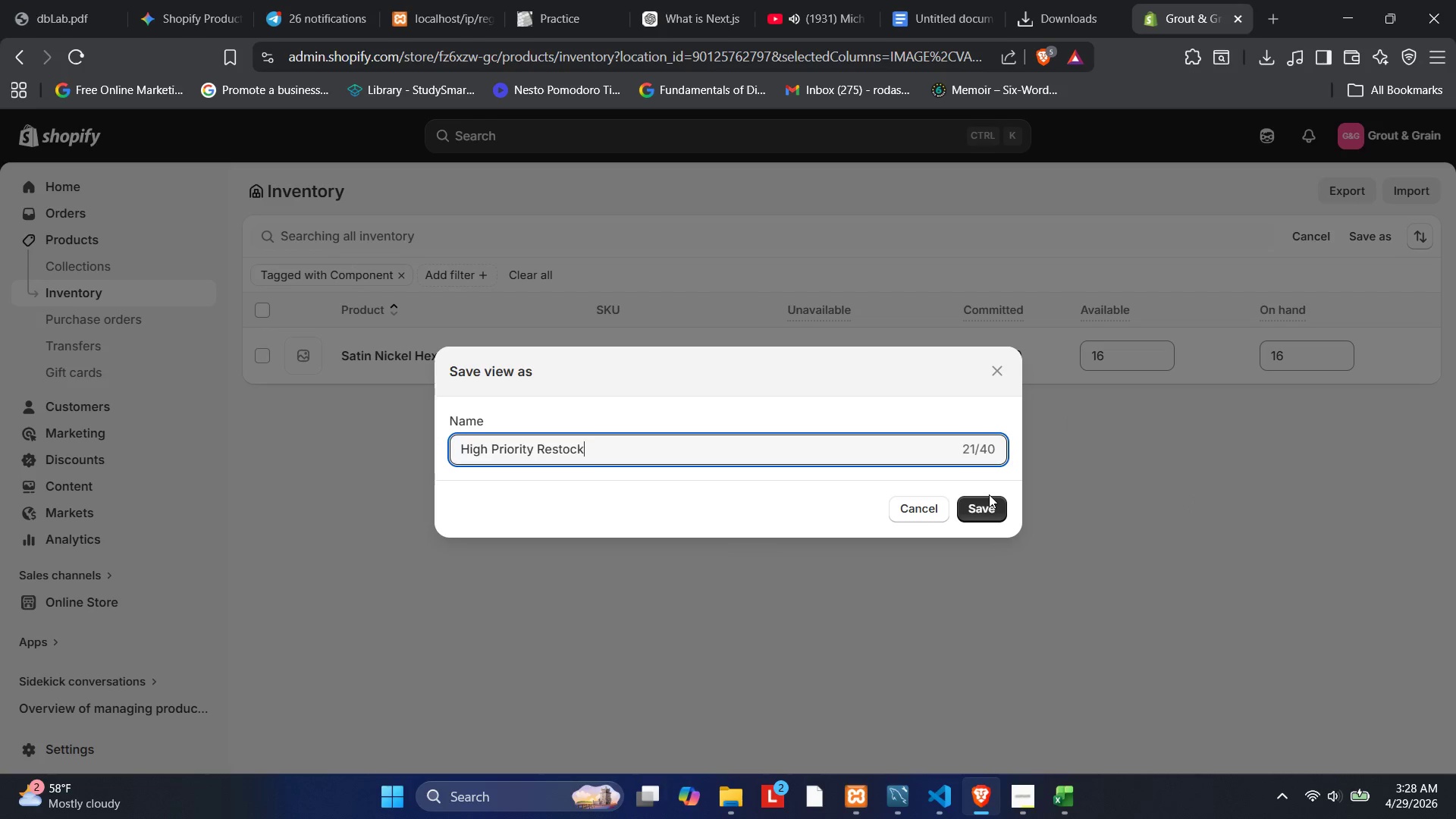 
left_click([986, 500])
 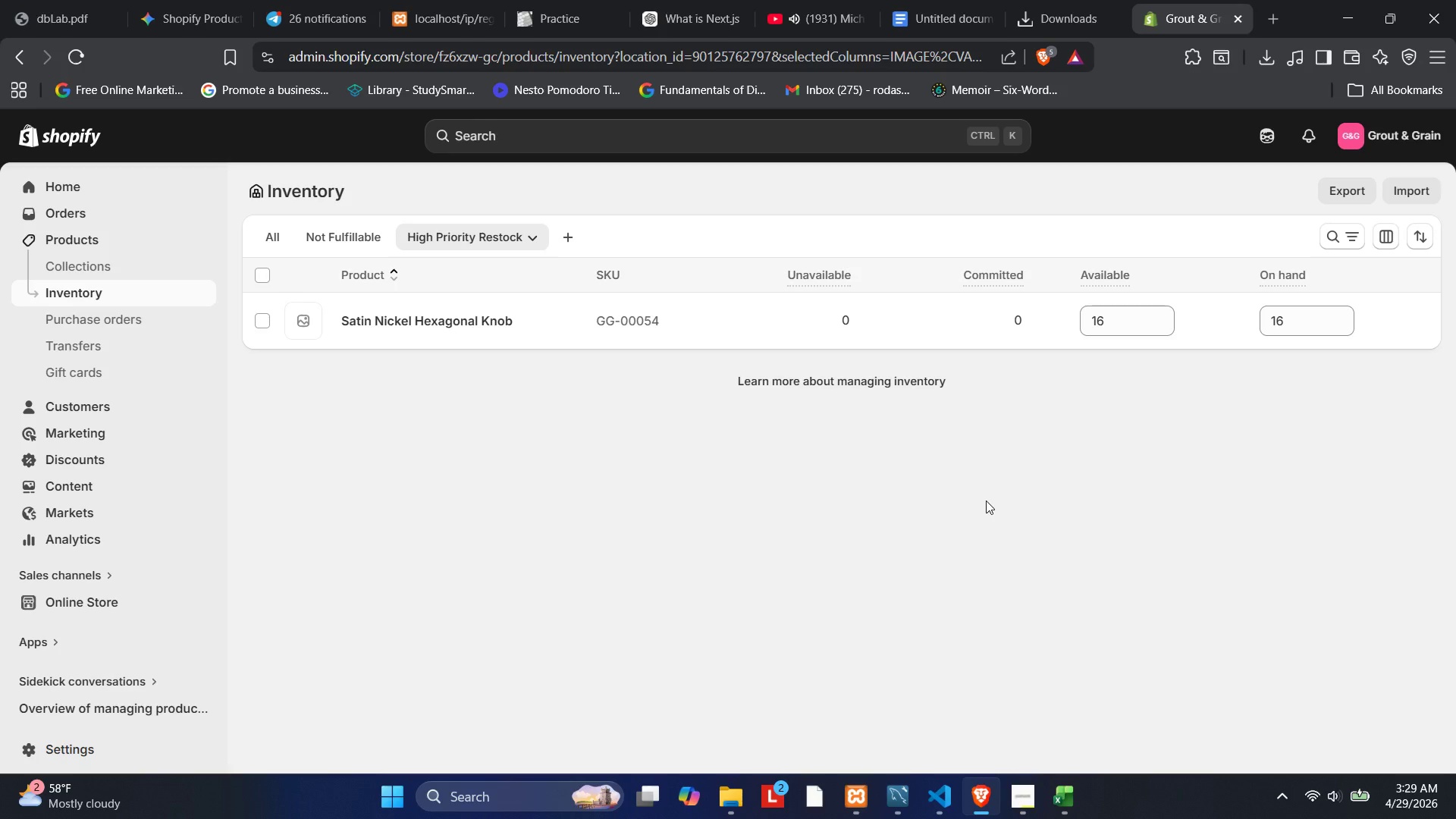 
wait(50.67)
 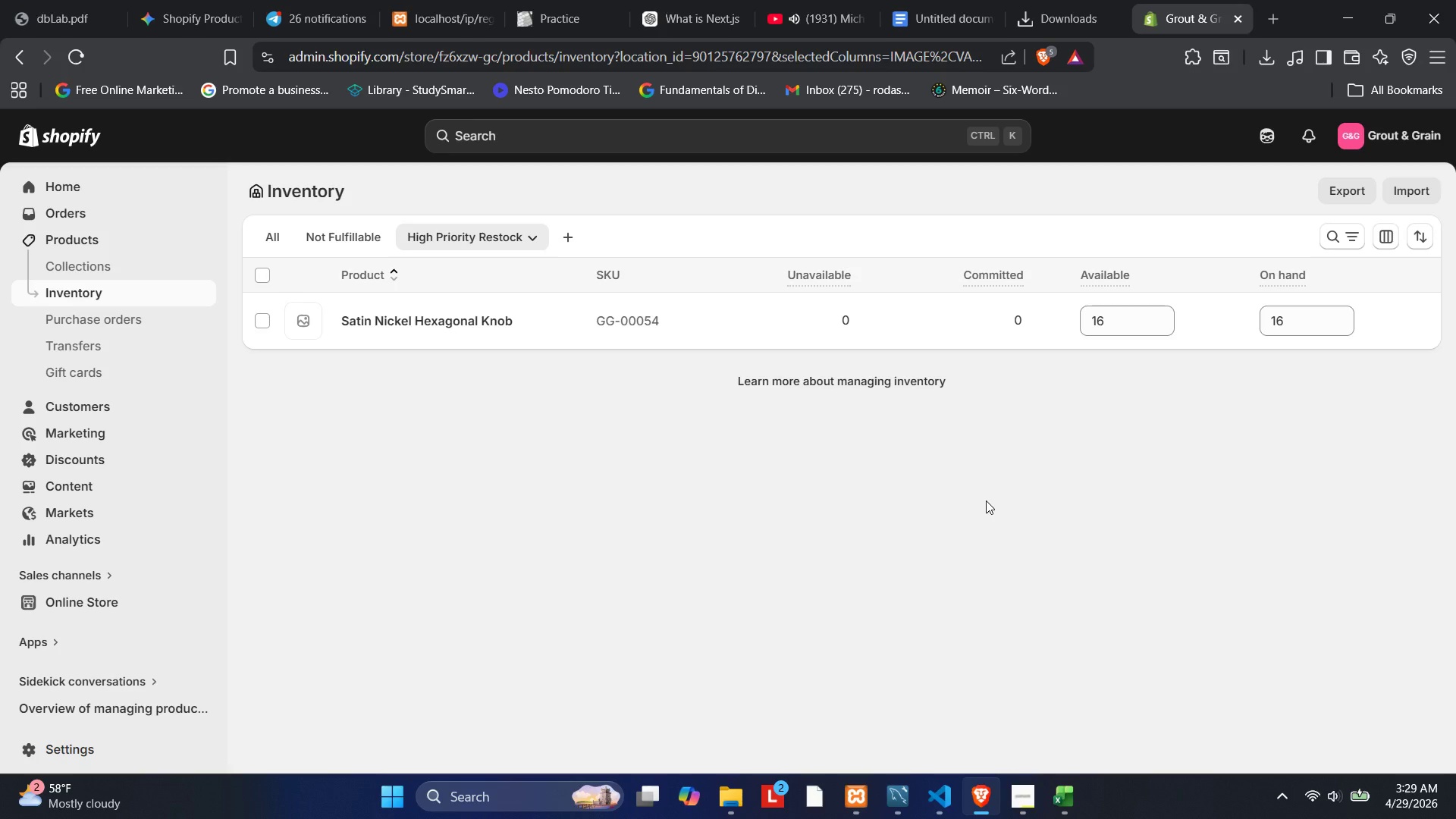 
left_click([54, 239])
 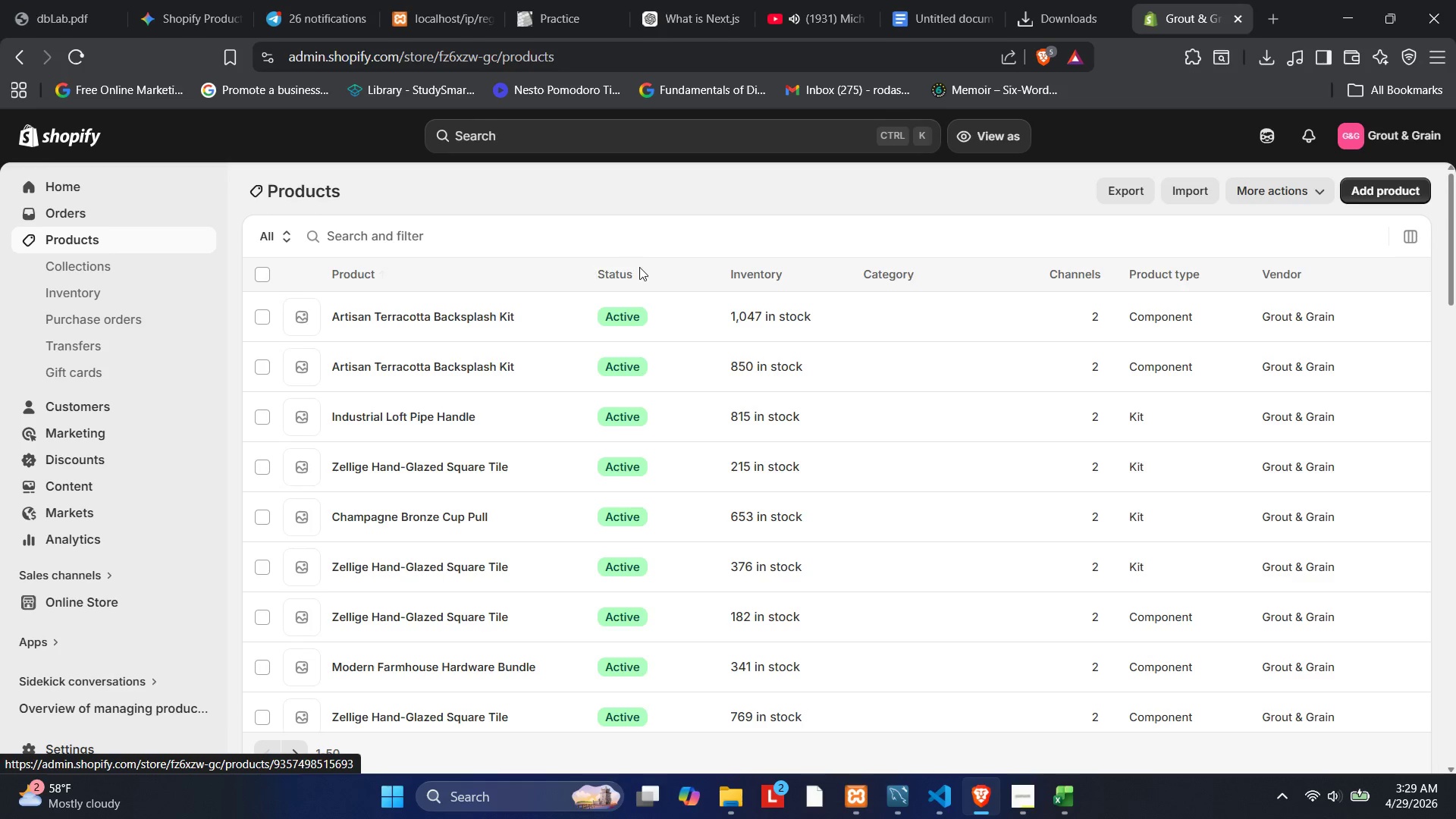 
wait(5.86)
 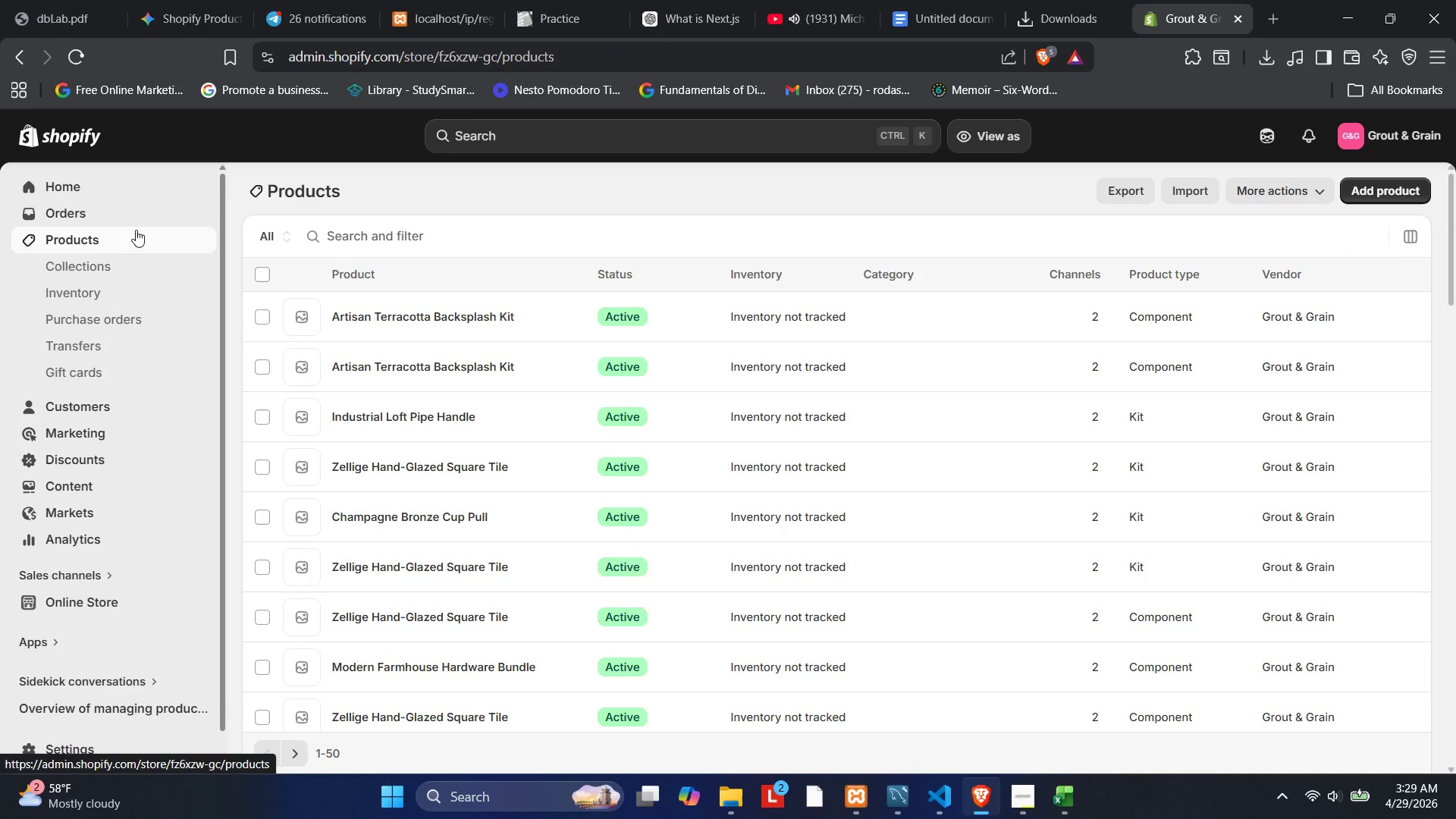 
left_click([620, 286])
 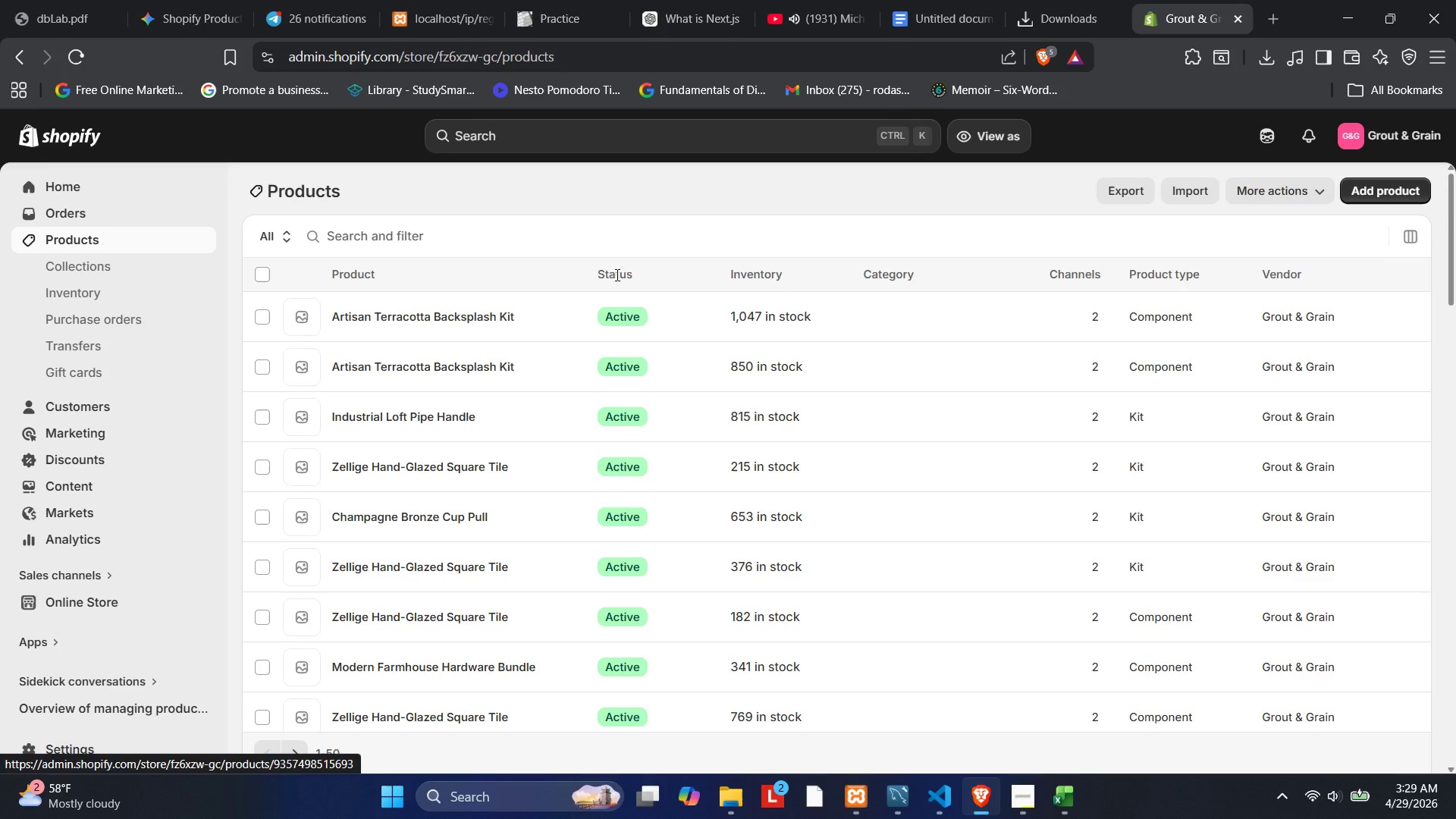 
left_click([616, 275])
 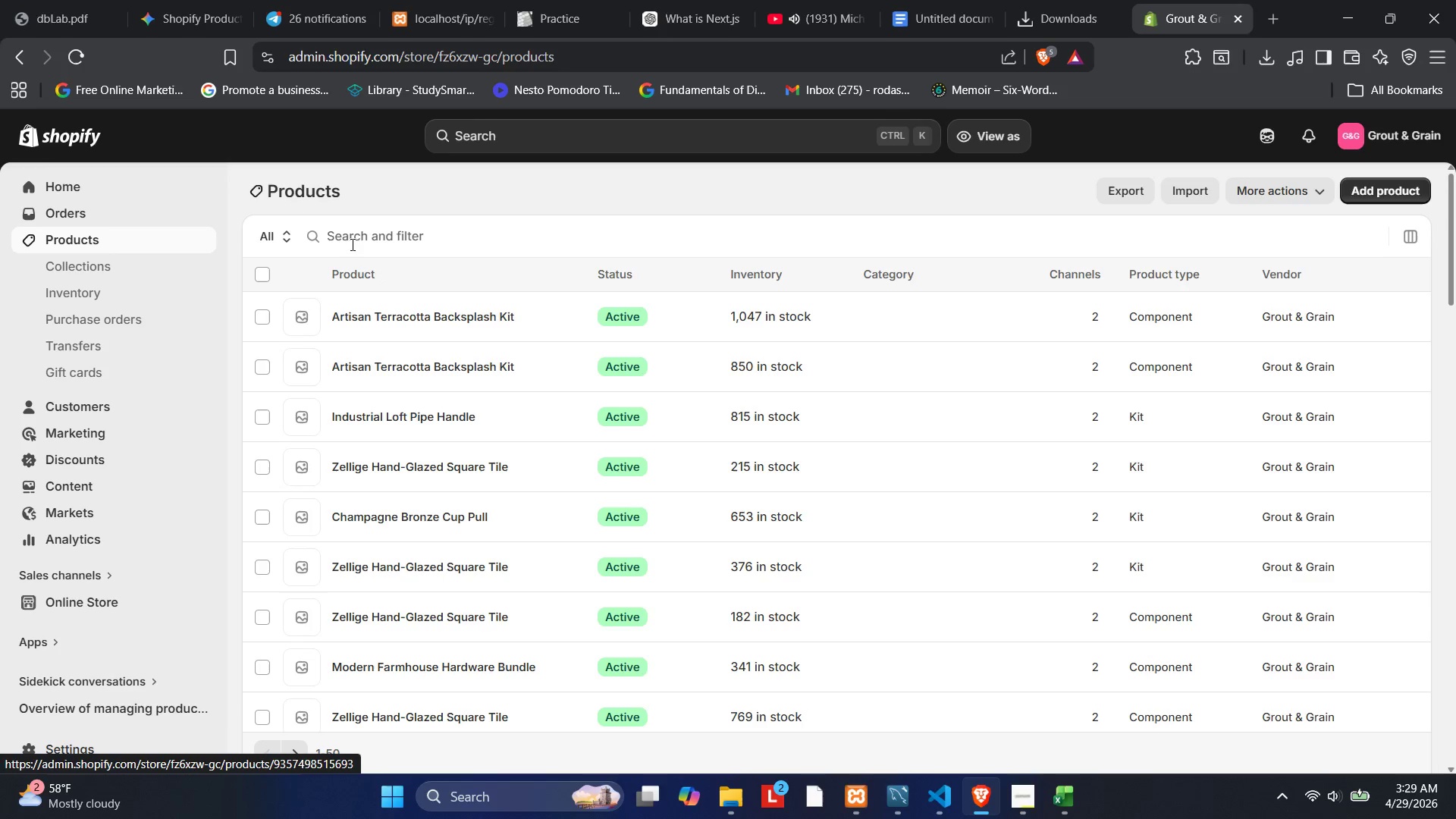 
left_click([287, 241])
 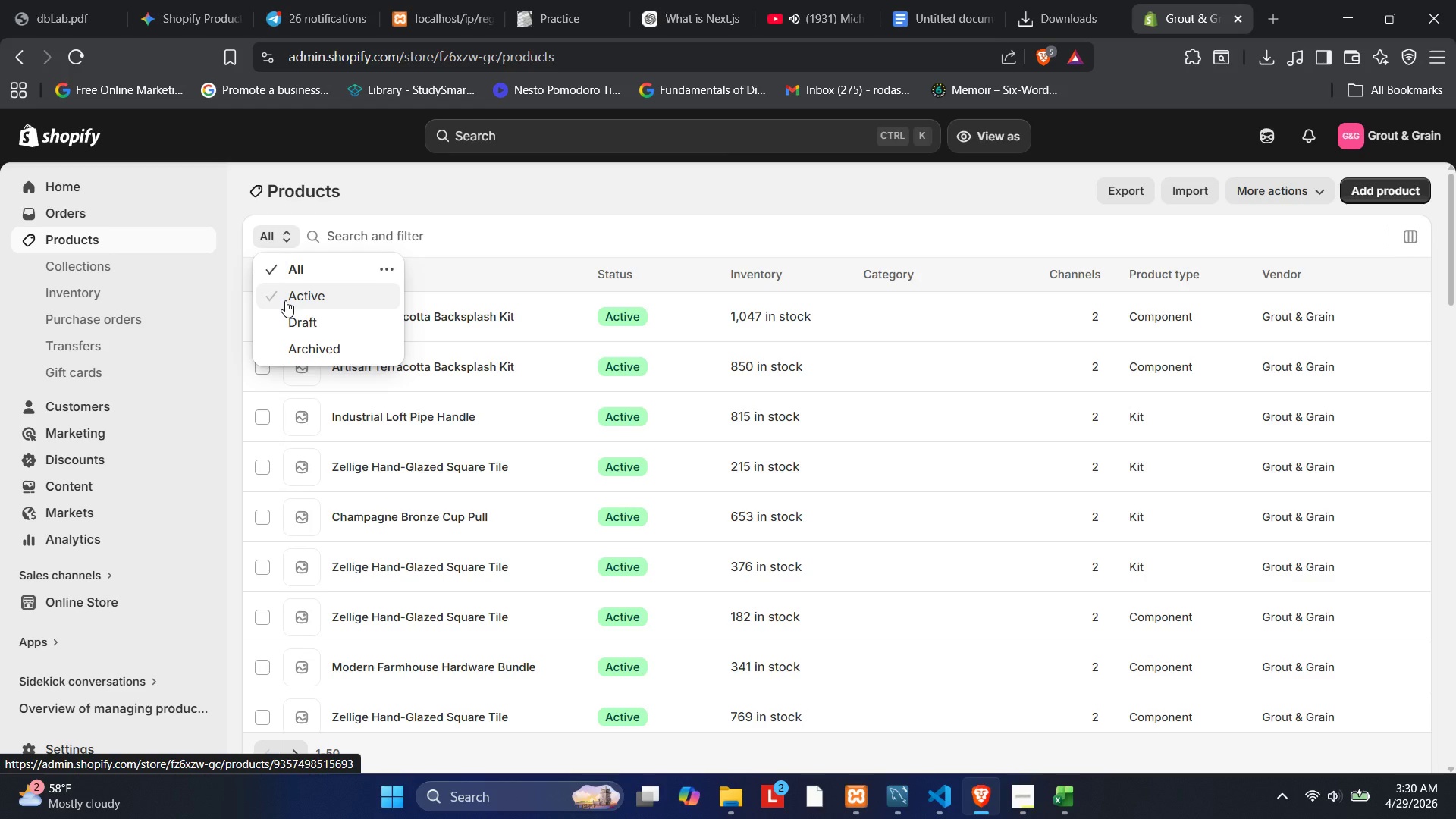 
left_click([287, 291])
 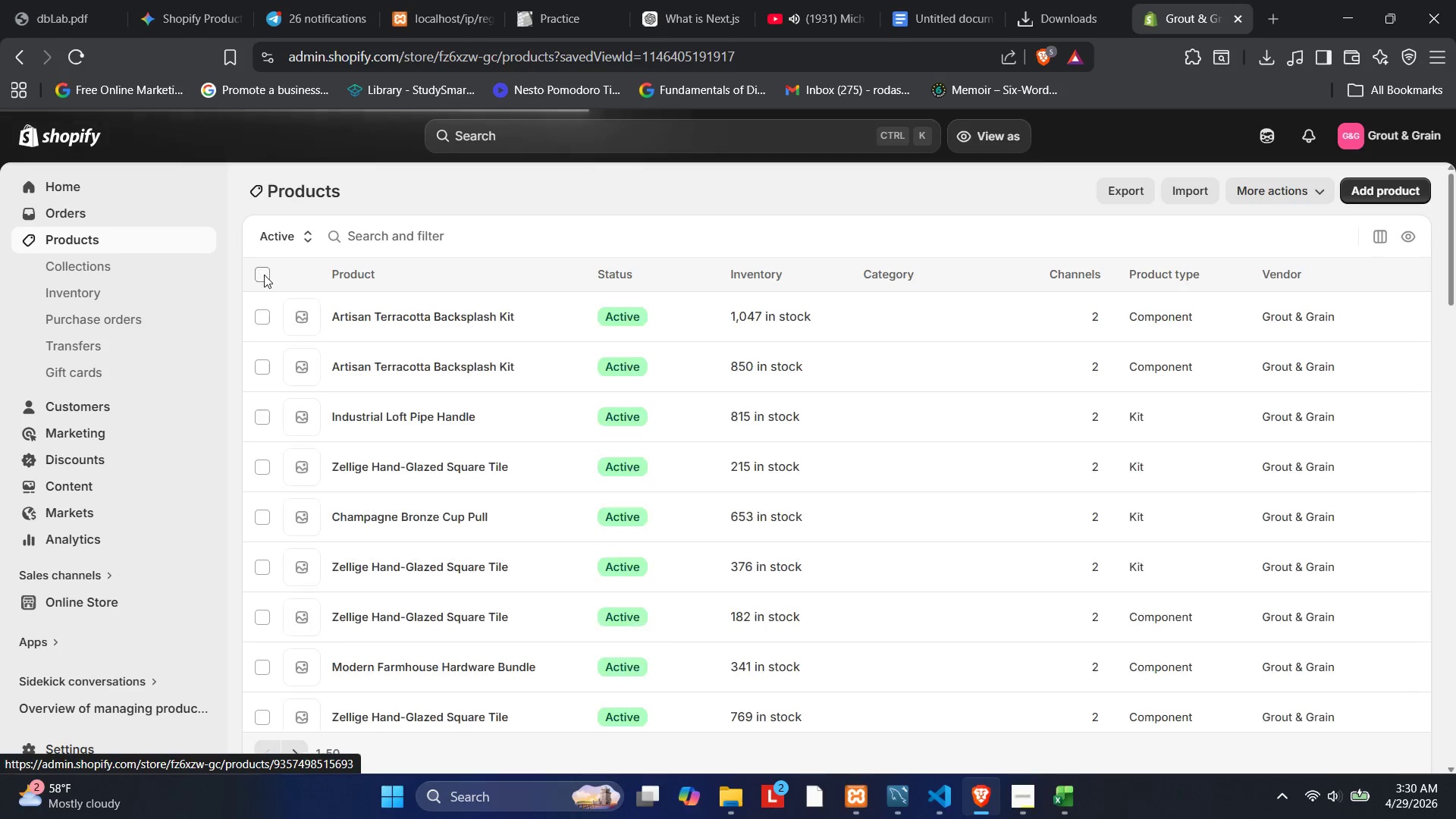 
left_click([263, 278])
 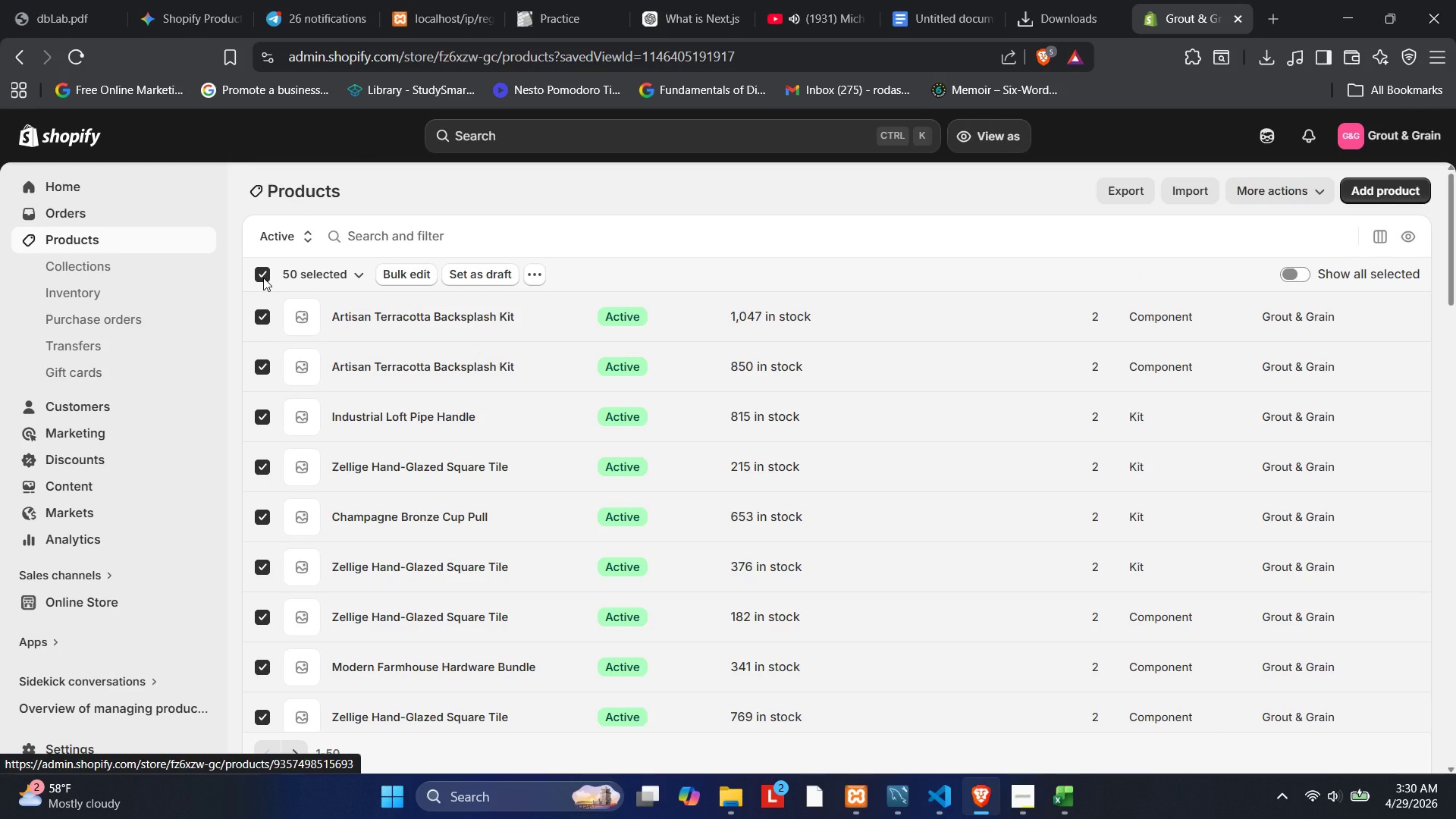 
left_click([263, 278])
 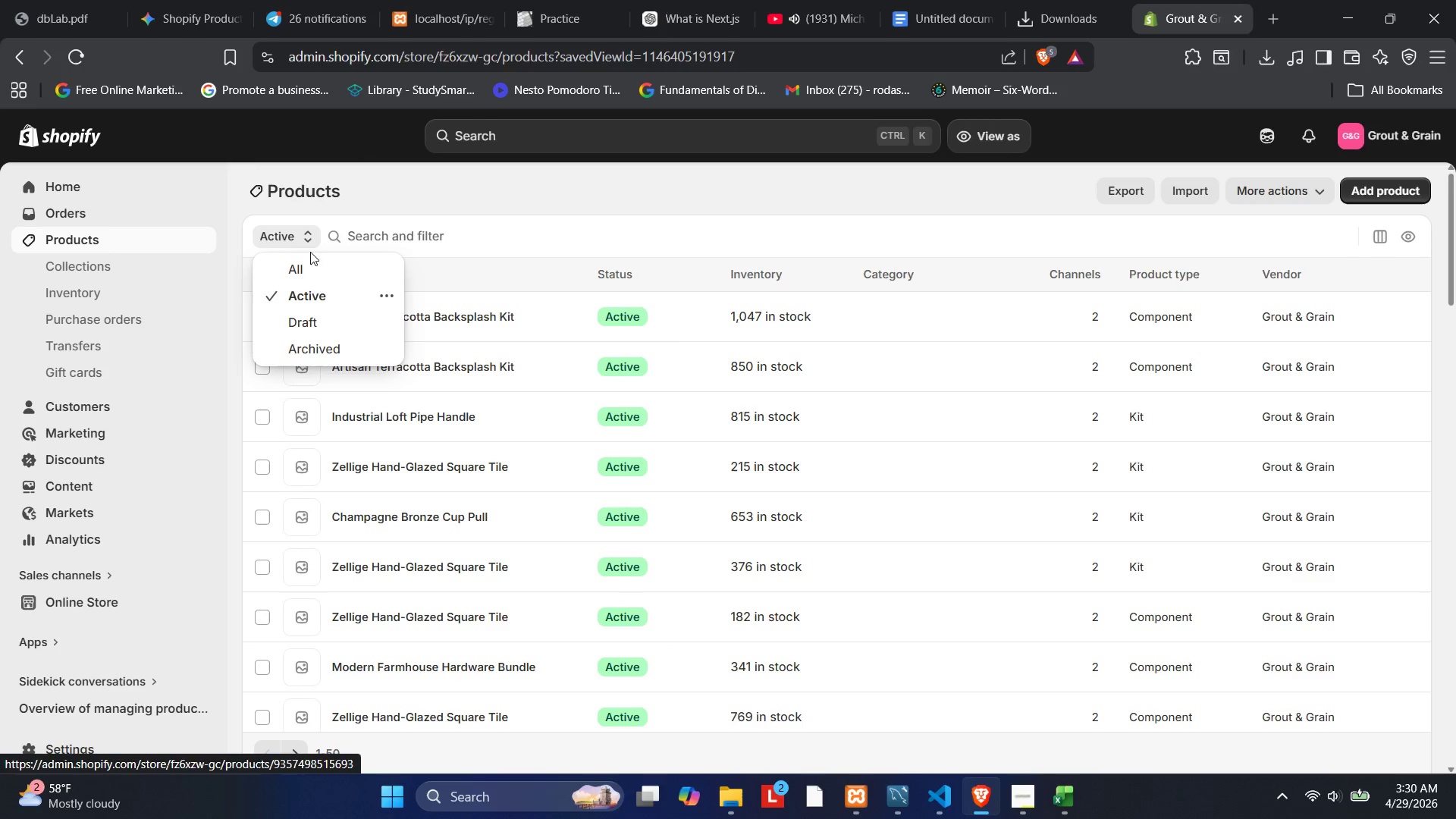 
left_click([290, 315])
 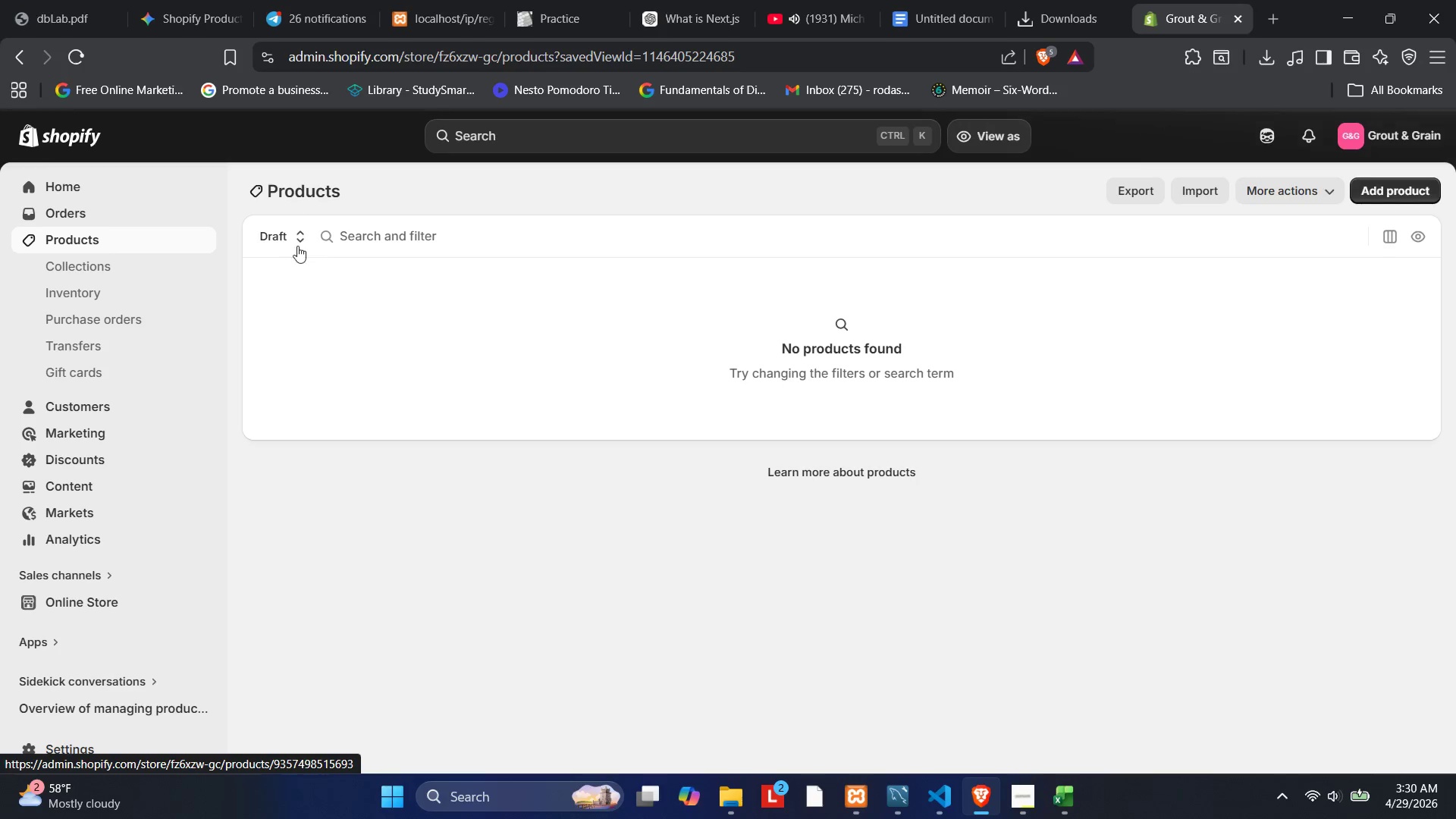 
left_click([305, 235])
 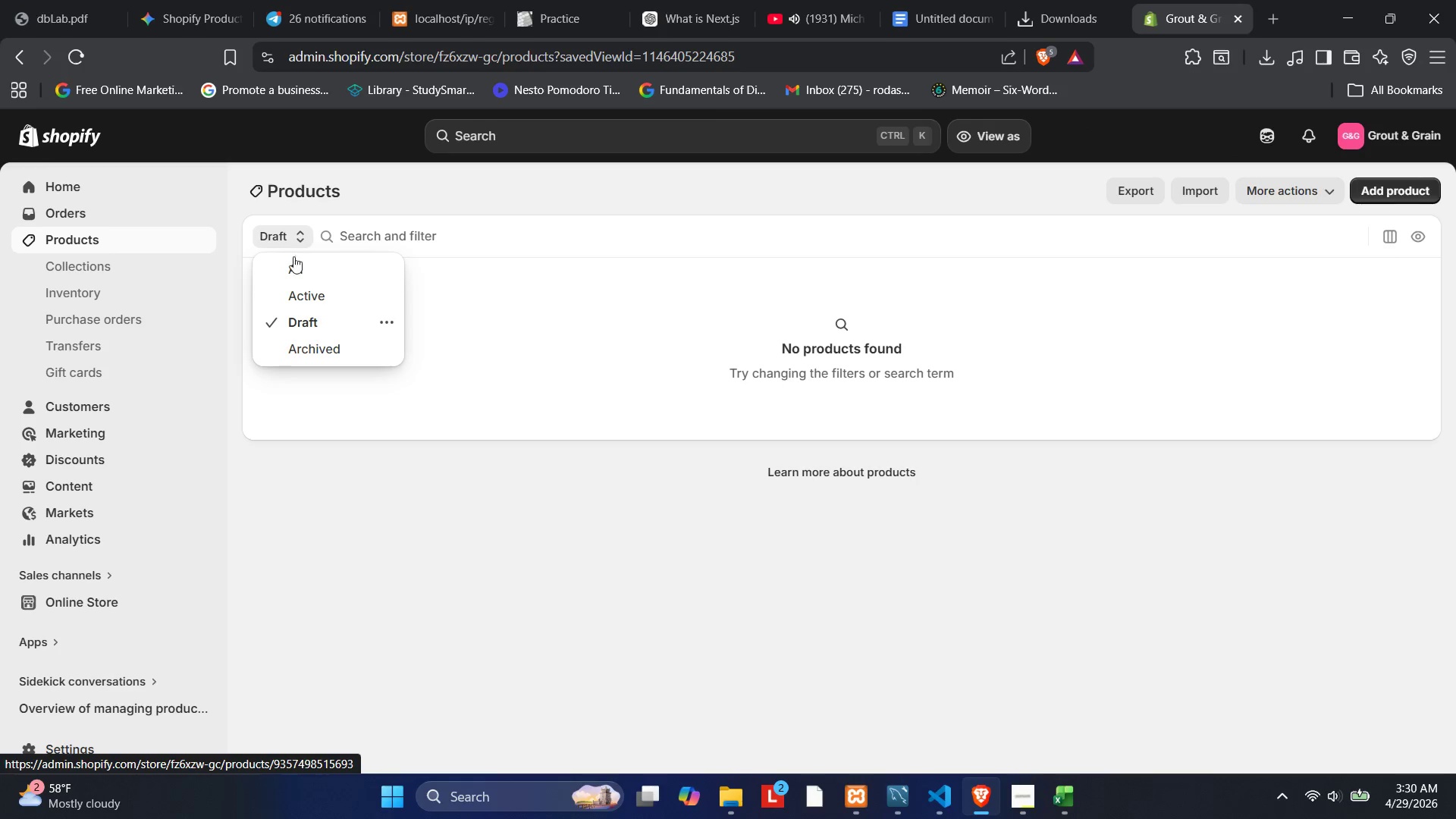 
left_click([291, 262])
 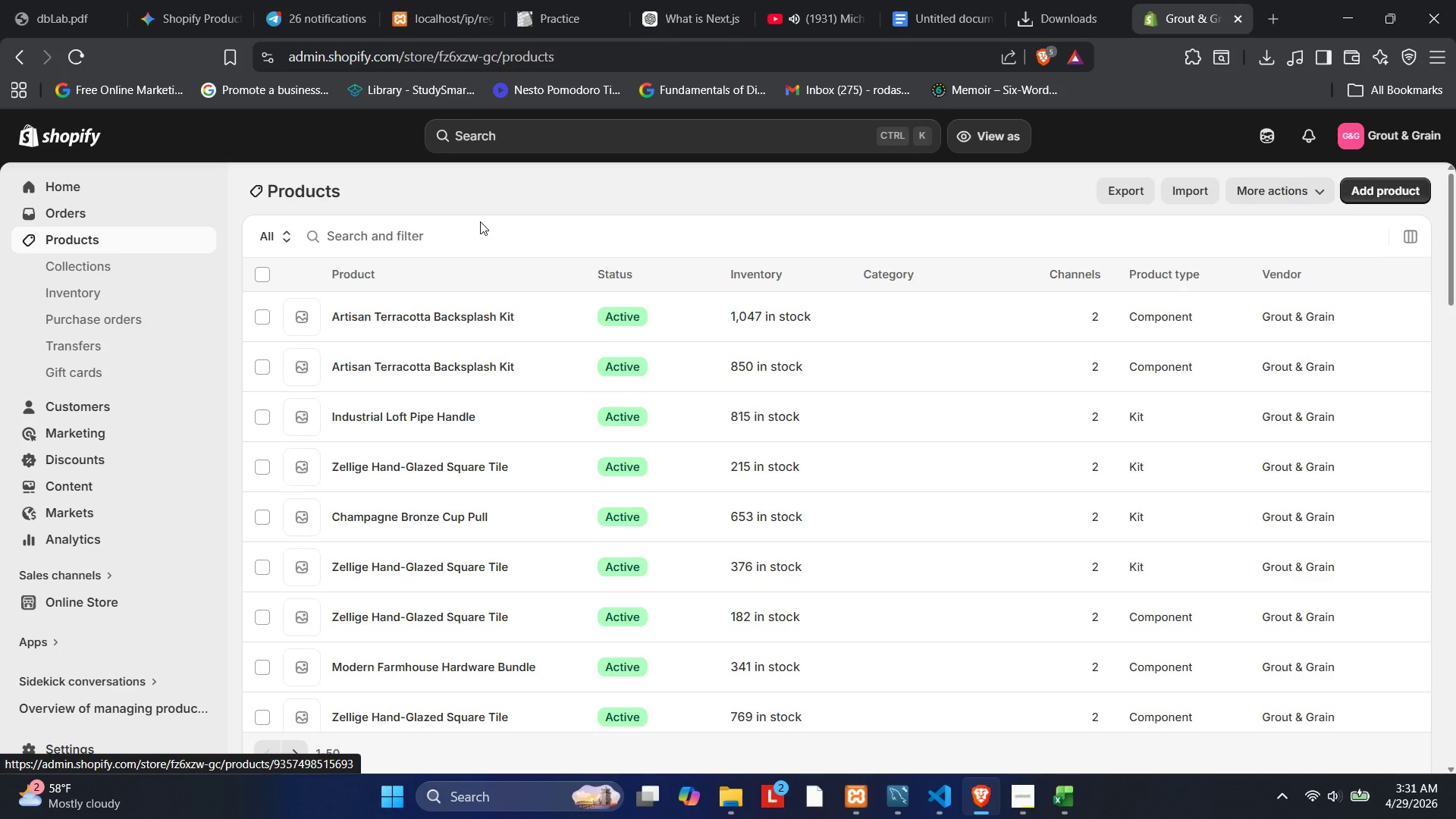 
wait(59.14)
 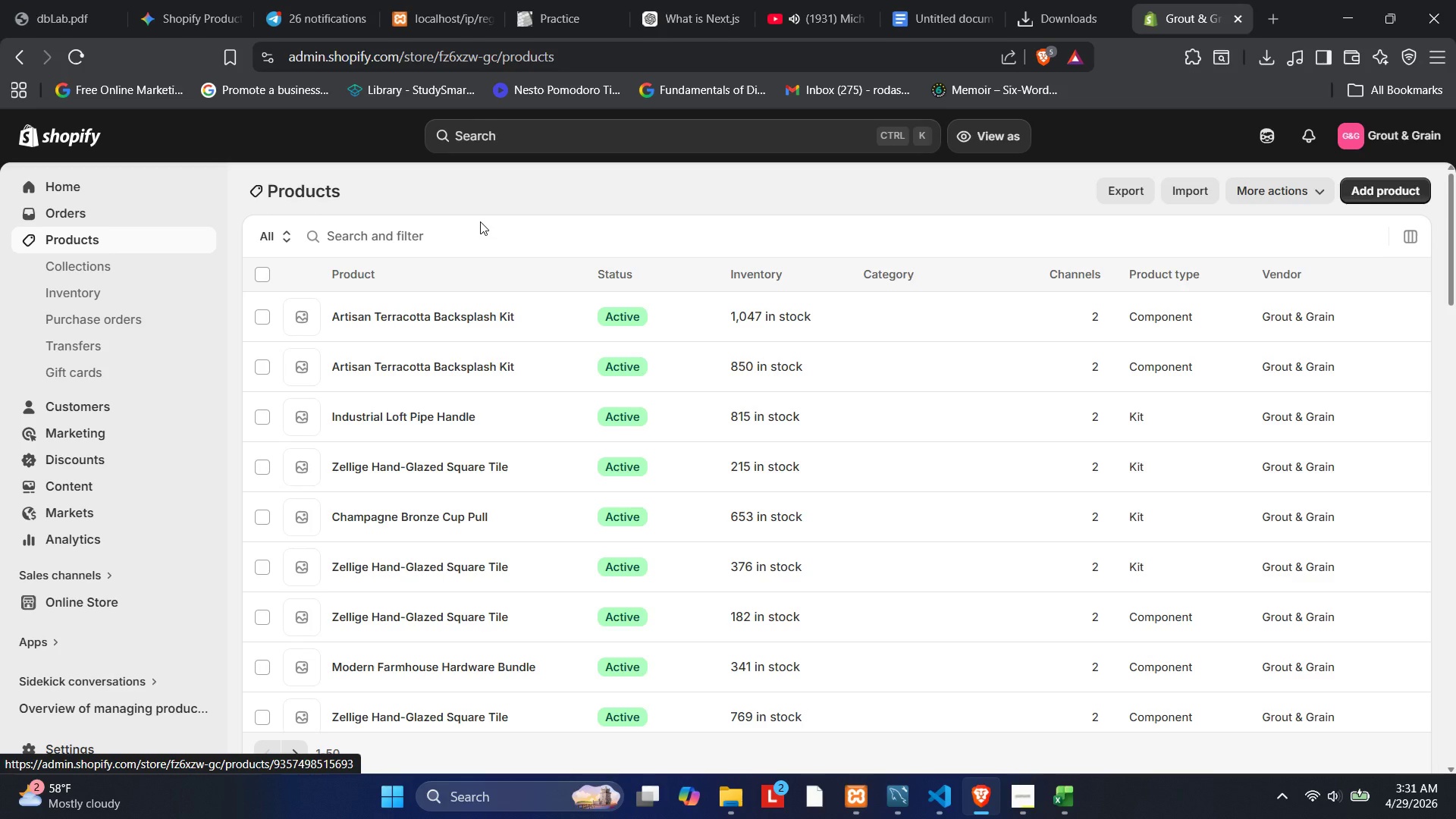 
scroll: coordinate [1035, 595], scroll_direction: up, amount: 2.0
 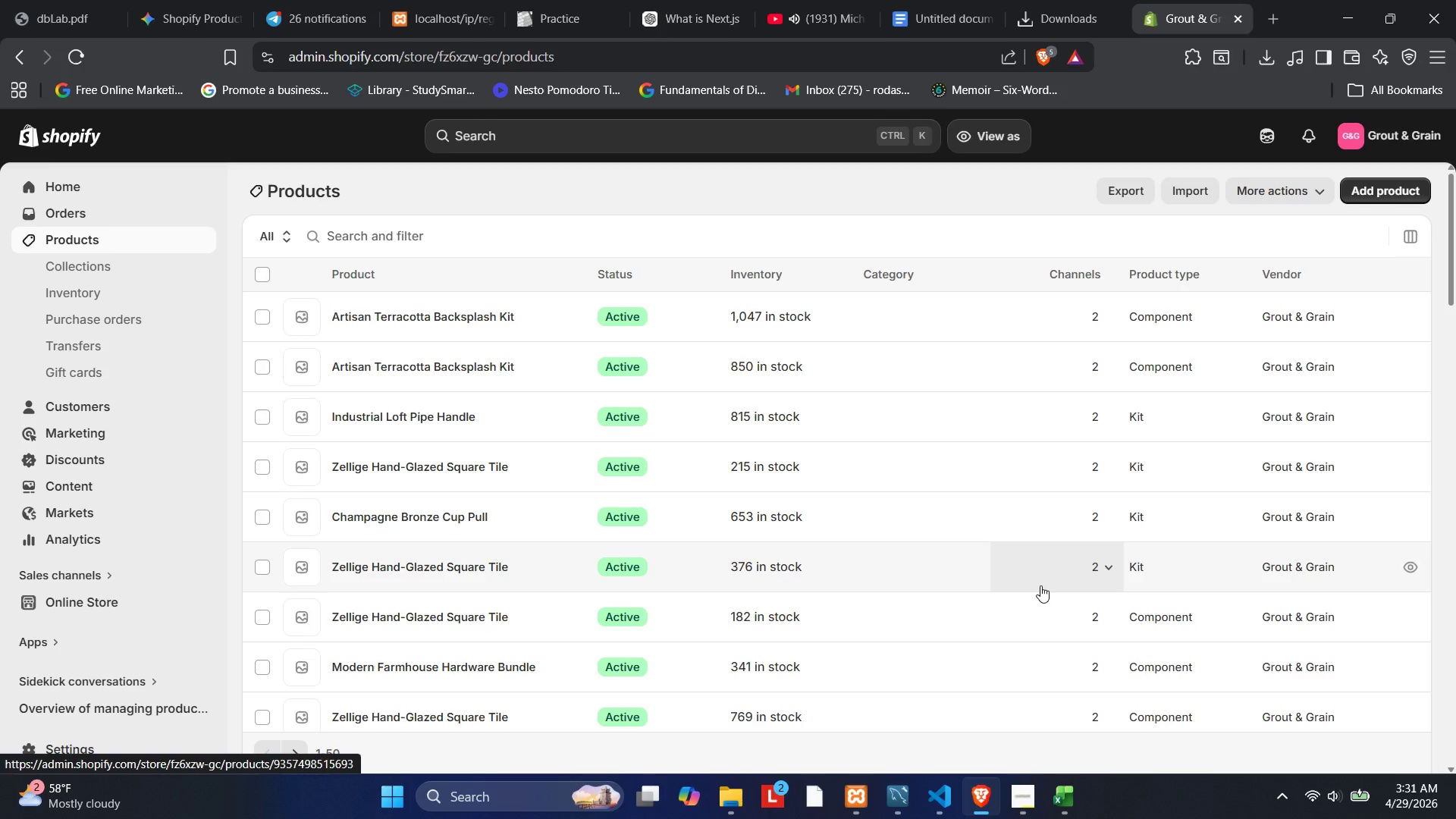 
scroll: coordinate [1040, 585], scroll_direction: none, amount: 0.0
 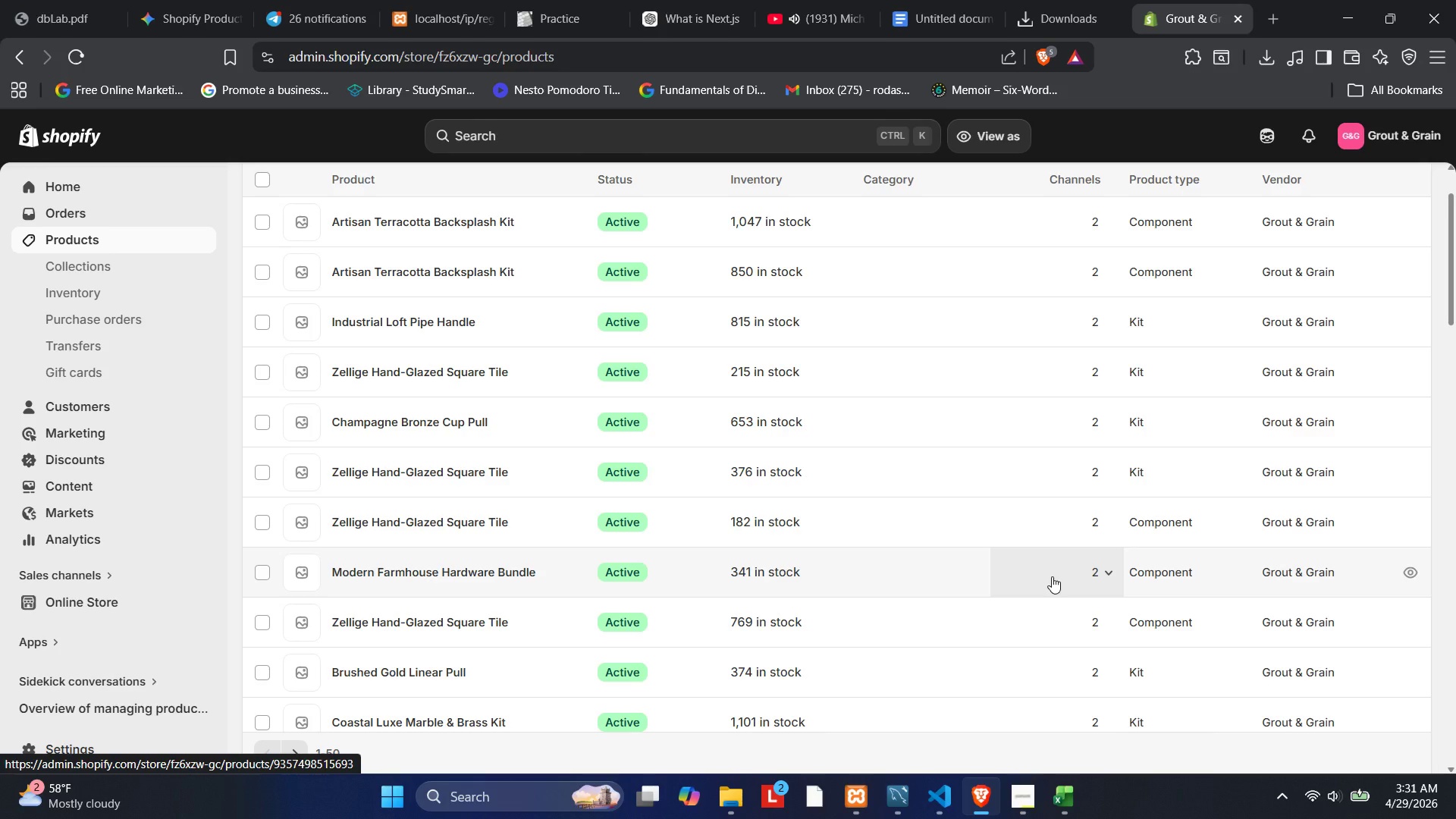 